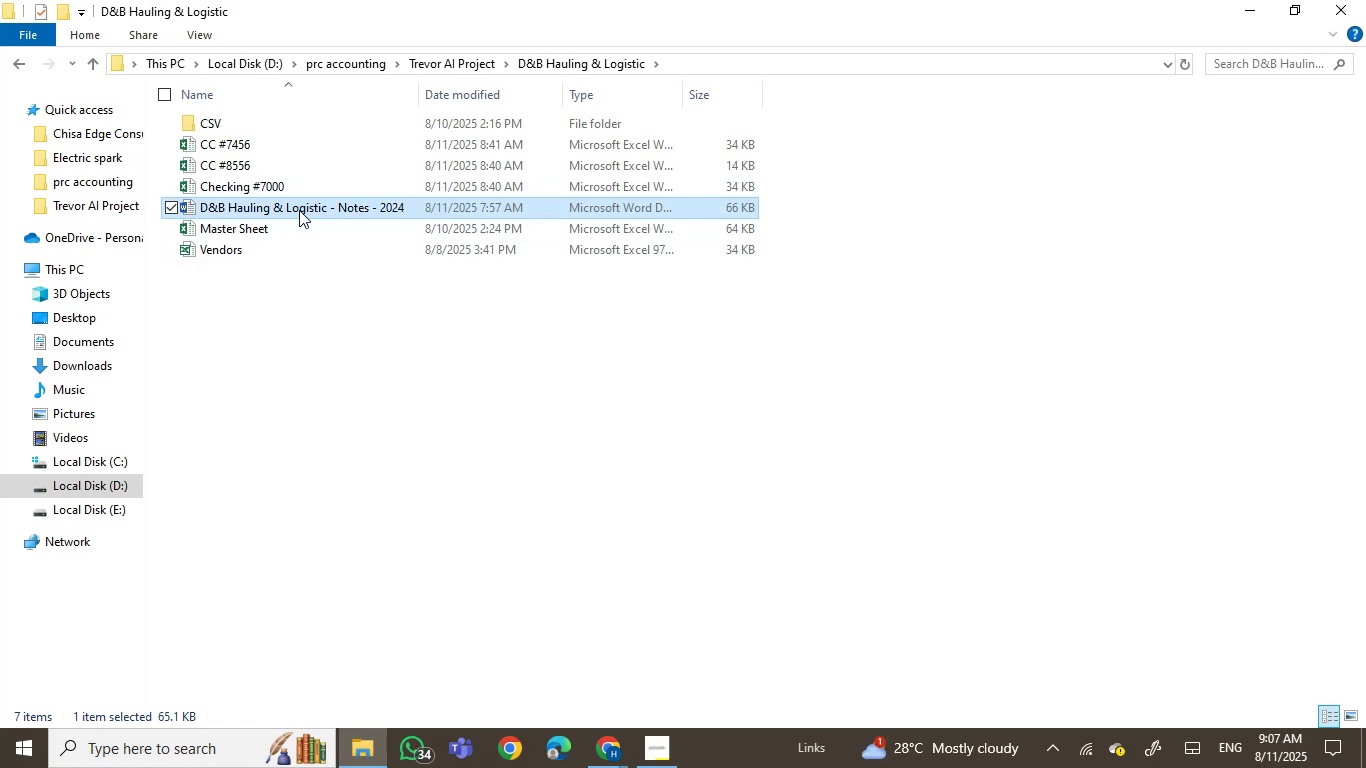 
double_click([299, 210])
 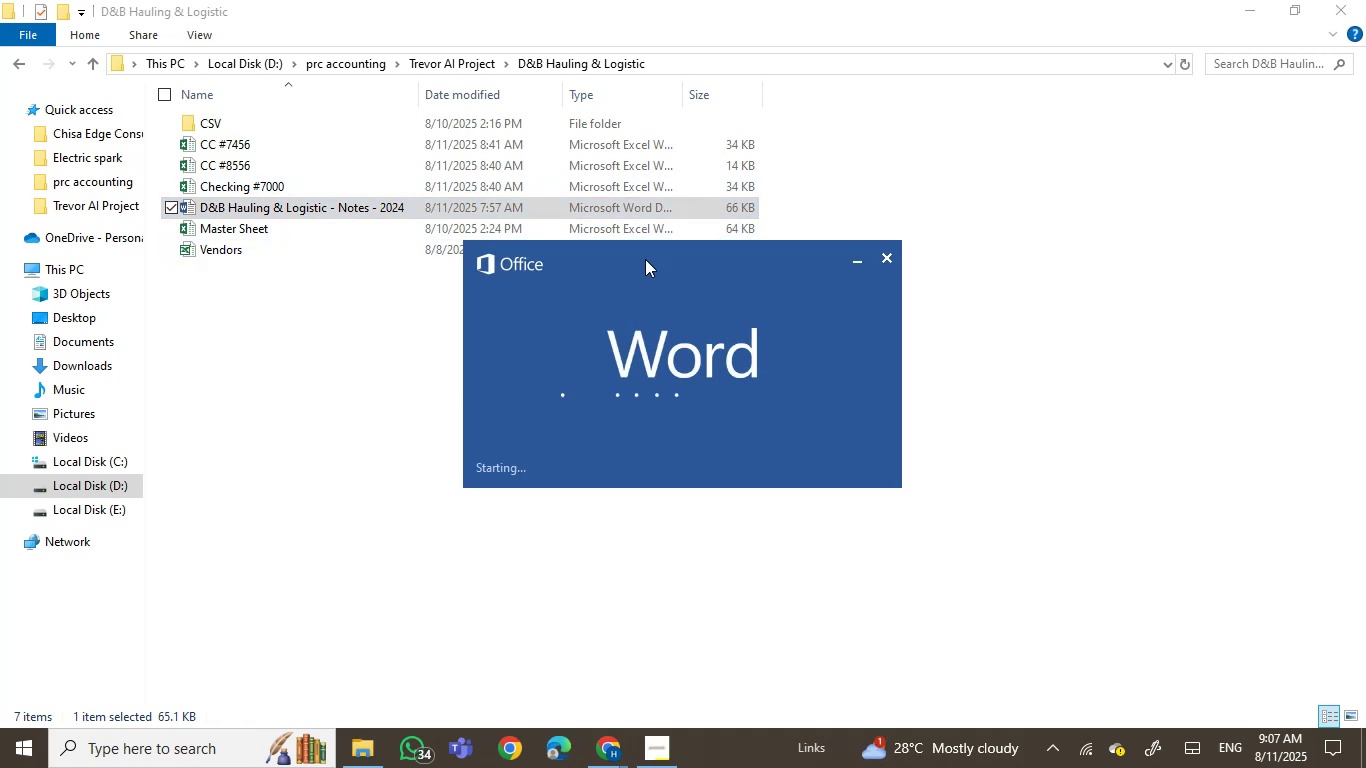 
wait(8.17)
 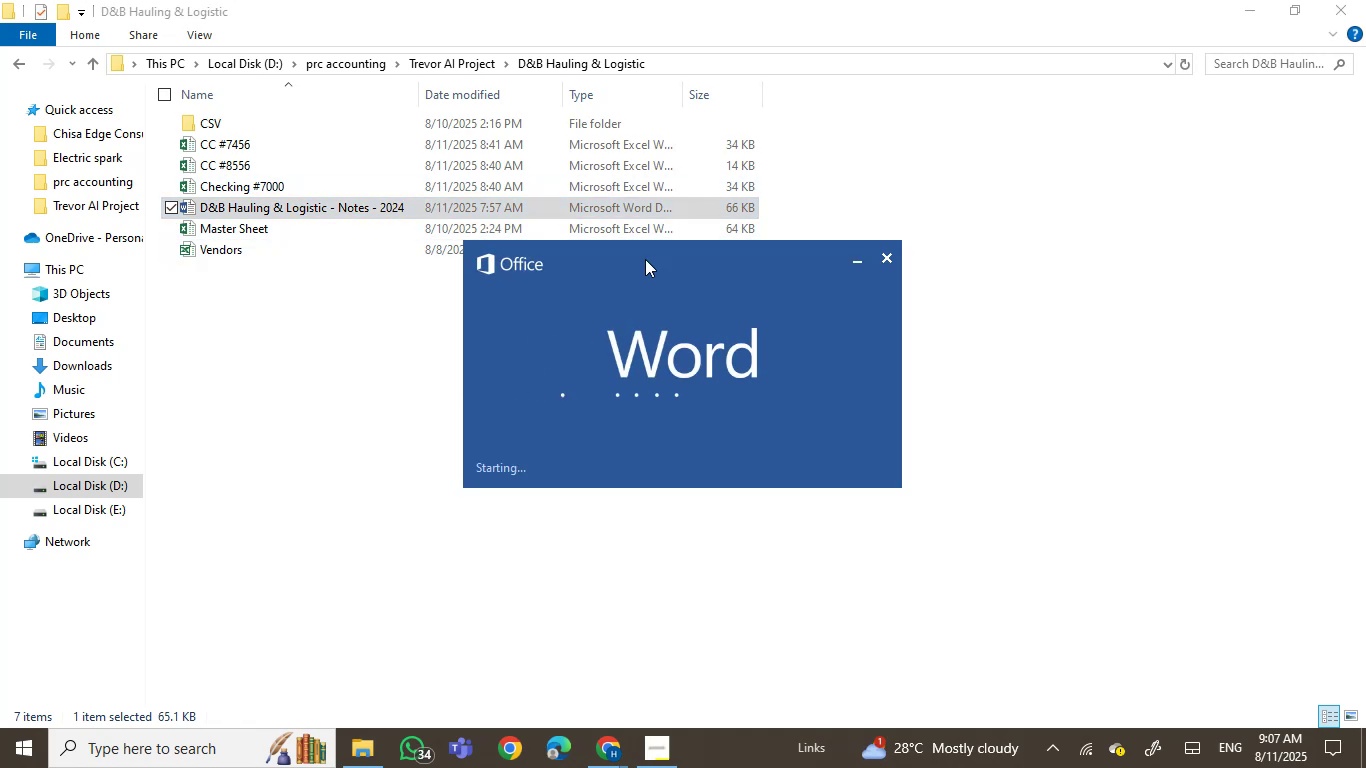 
left_click([824, 37])
 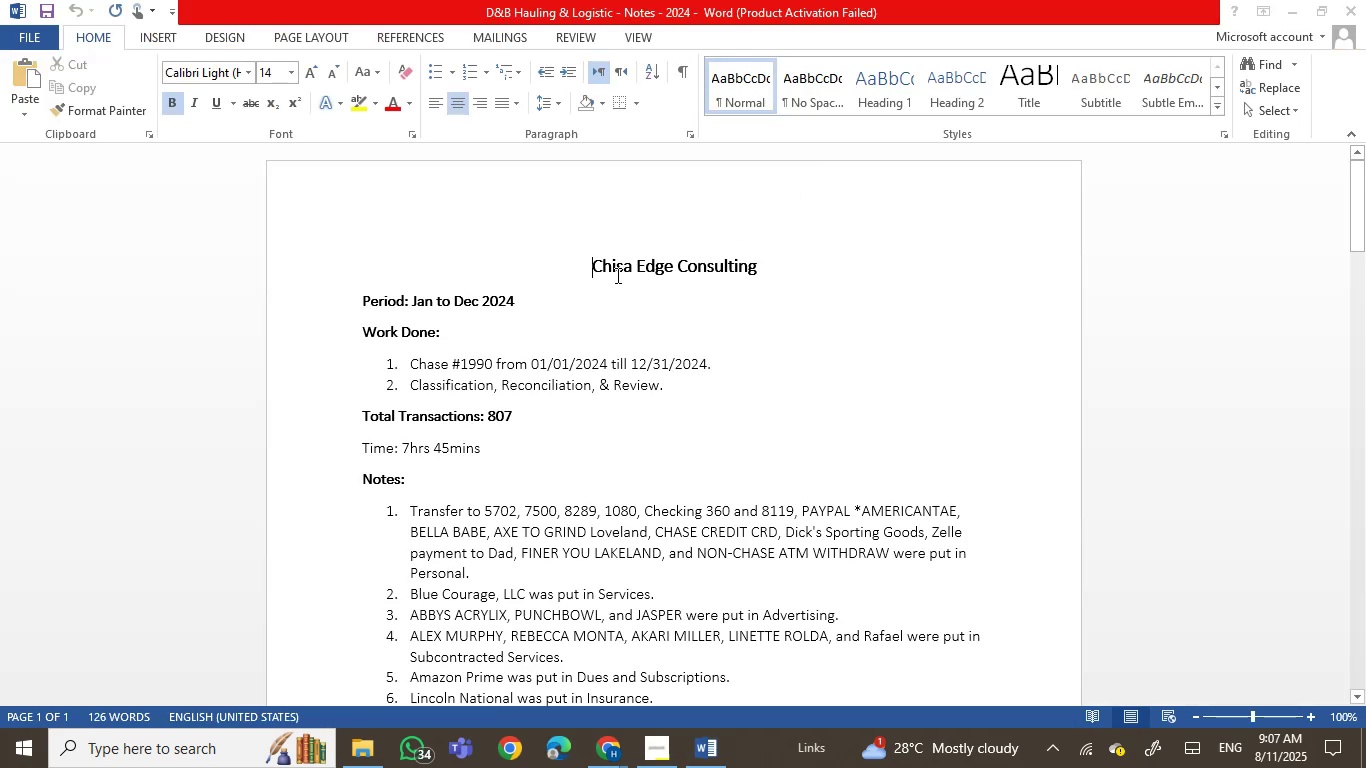 
key(Enter)
 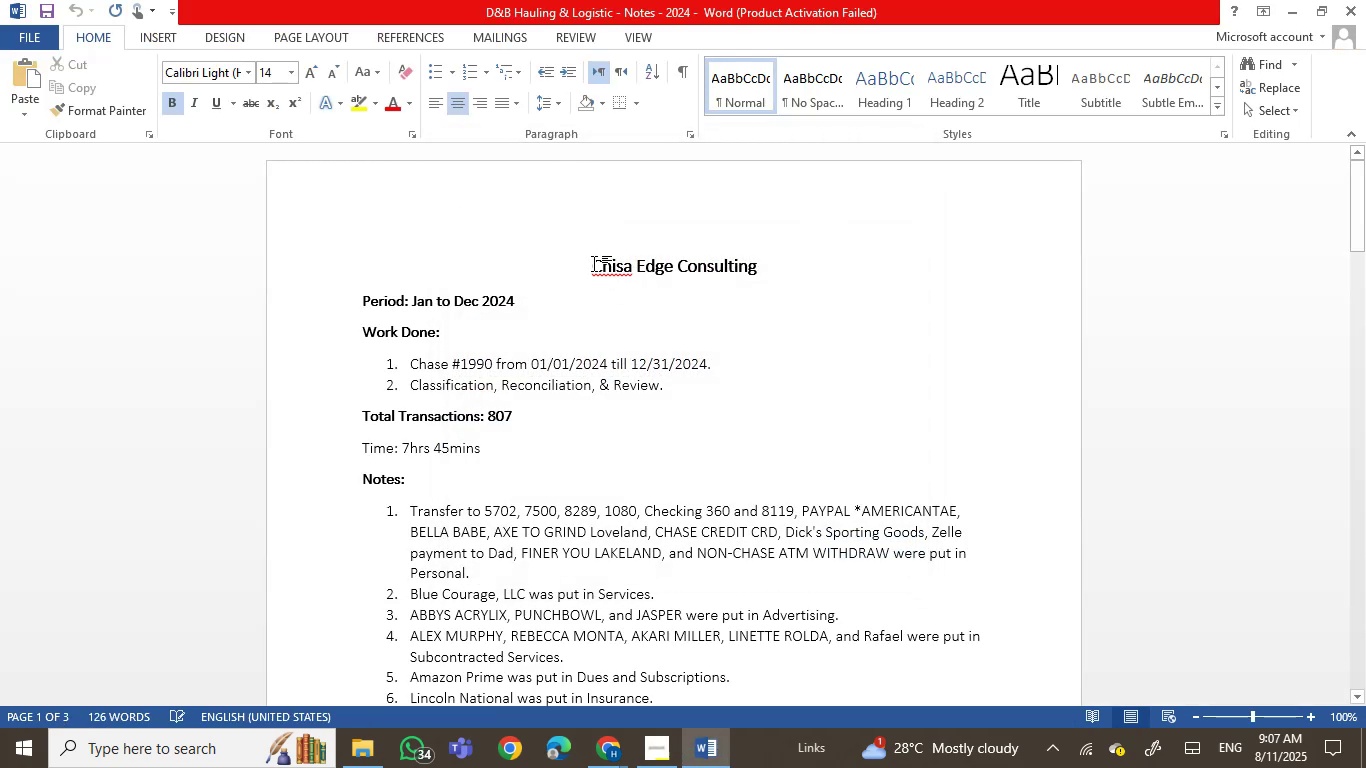 
left_click([608, 266])
 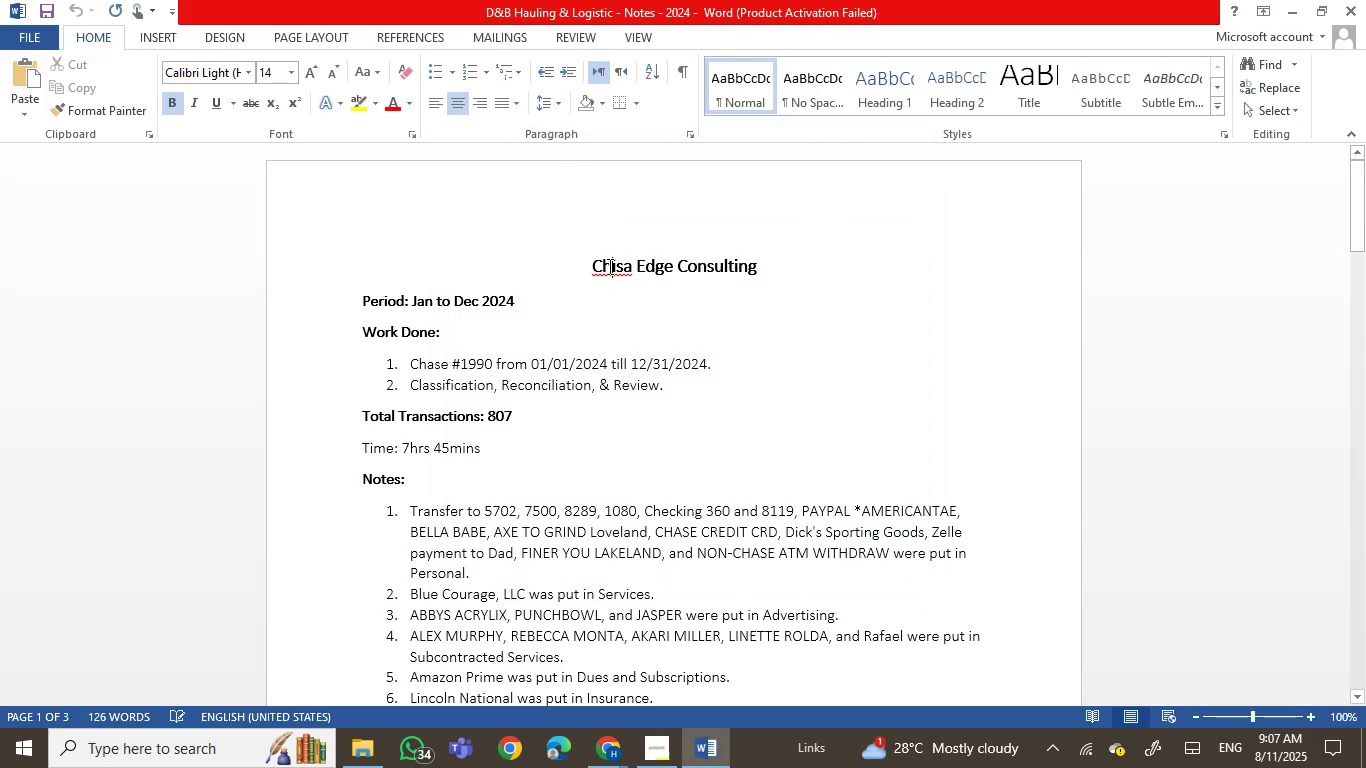 
left_click_drag(start_coordinate=[608, 266], to_coordinate=[751, 254])
 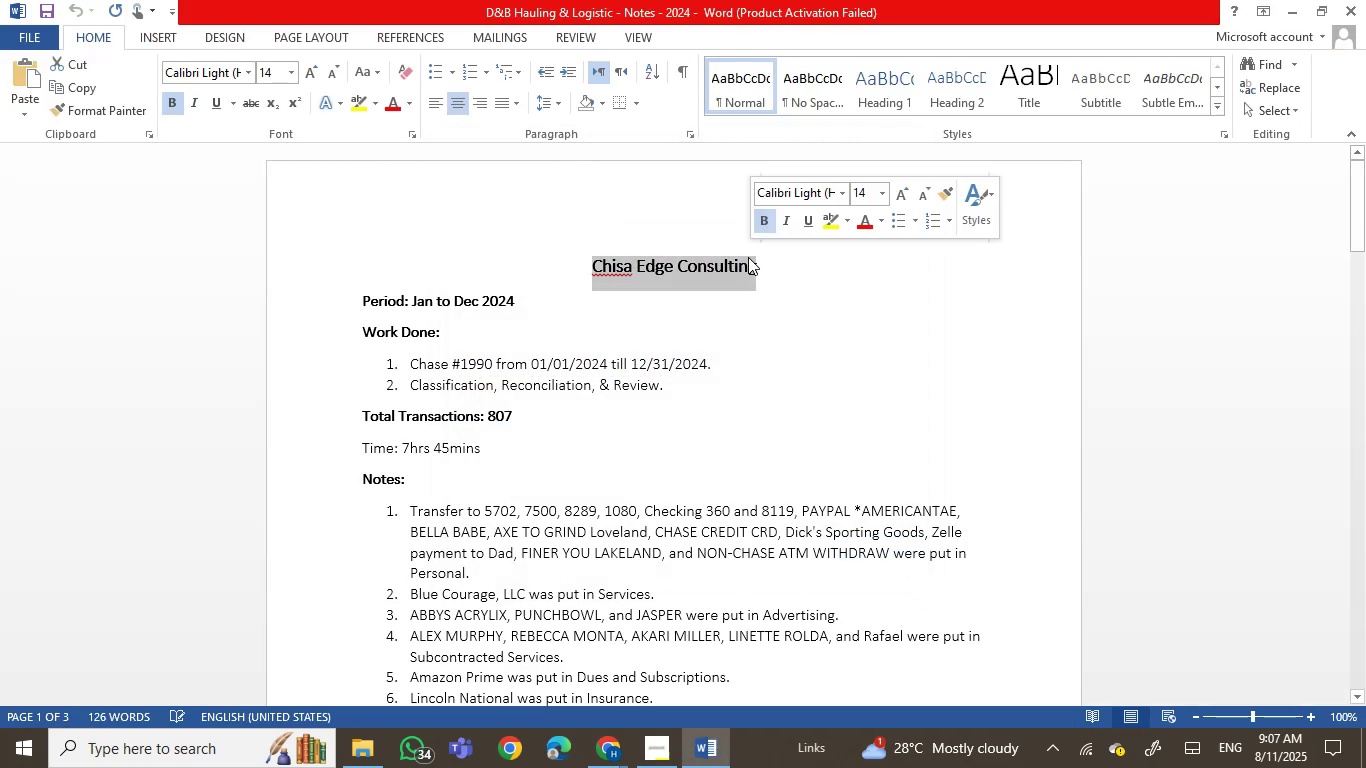 
right_click([748, 257])
 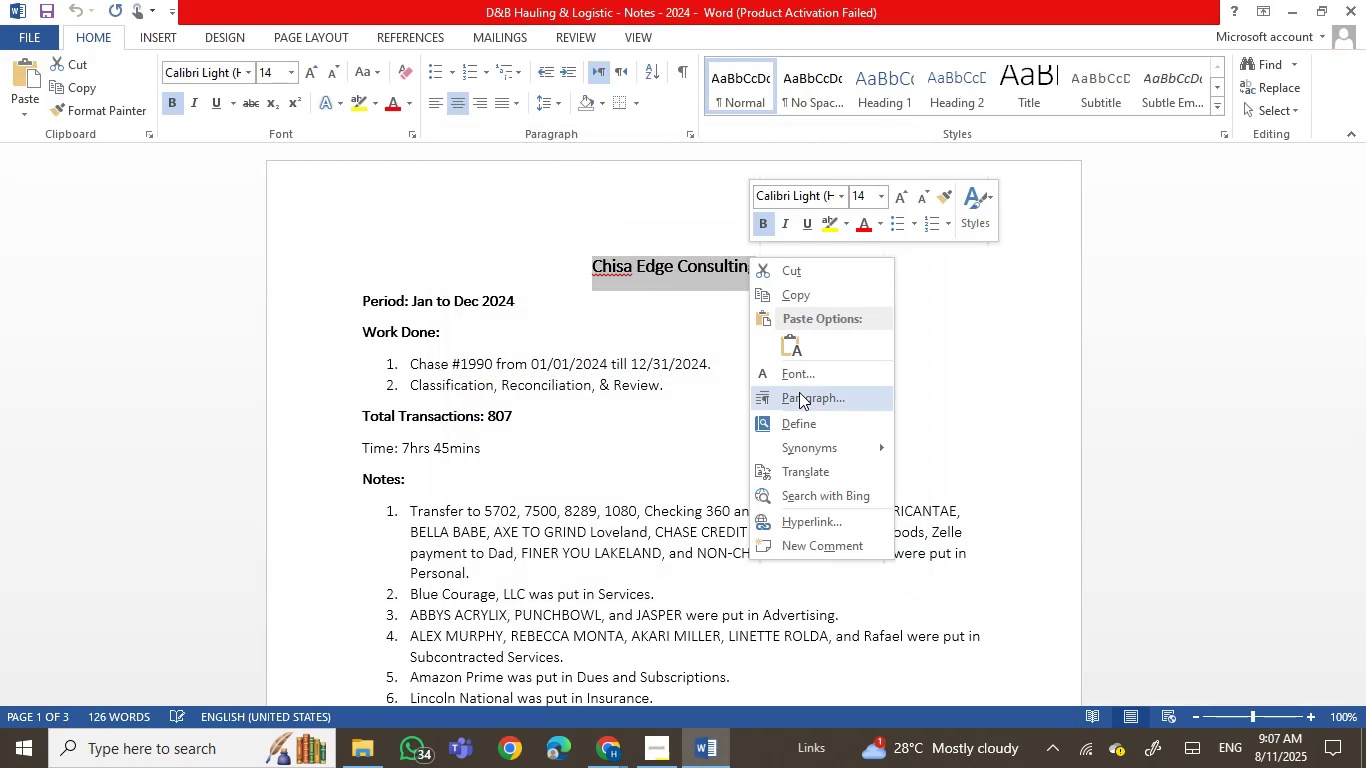 
left_click([799, 353])
 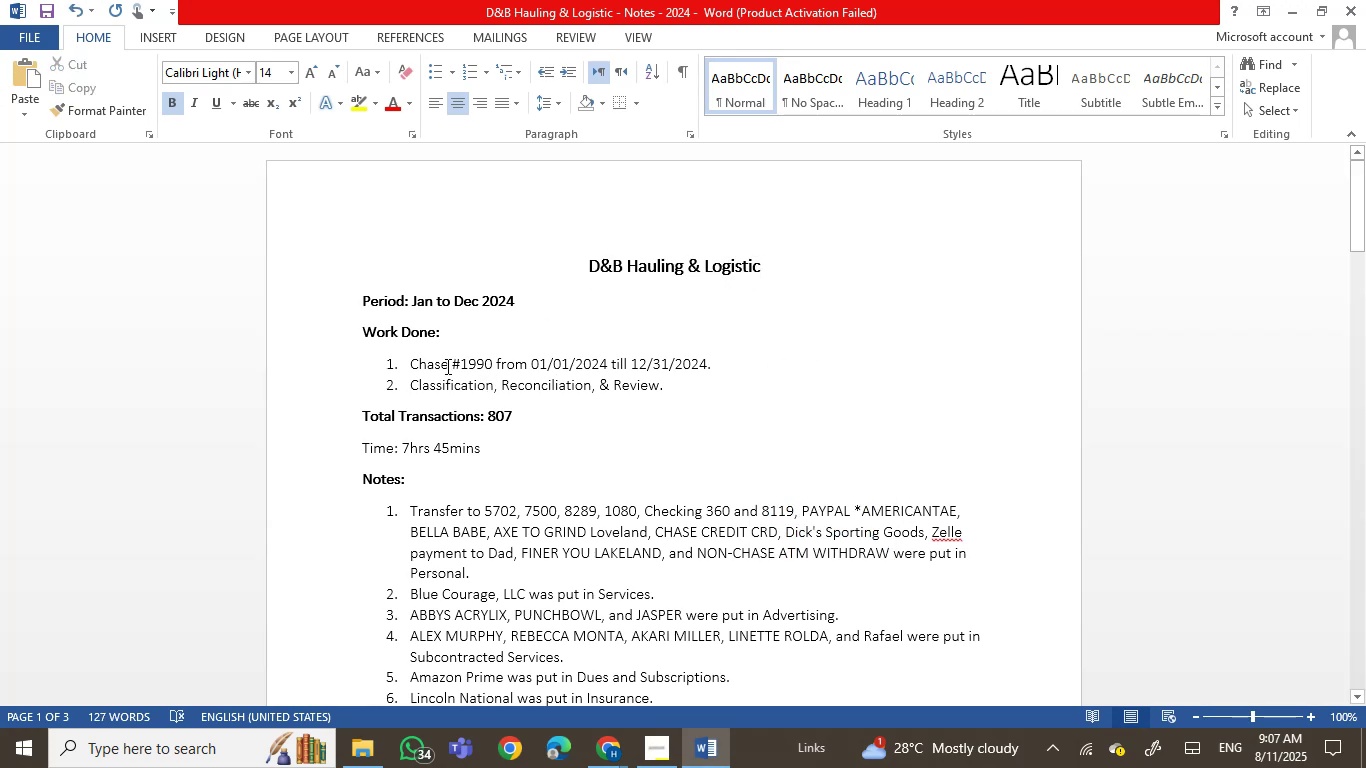 
left_click([434, 364])
 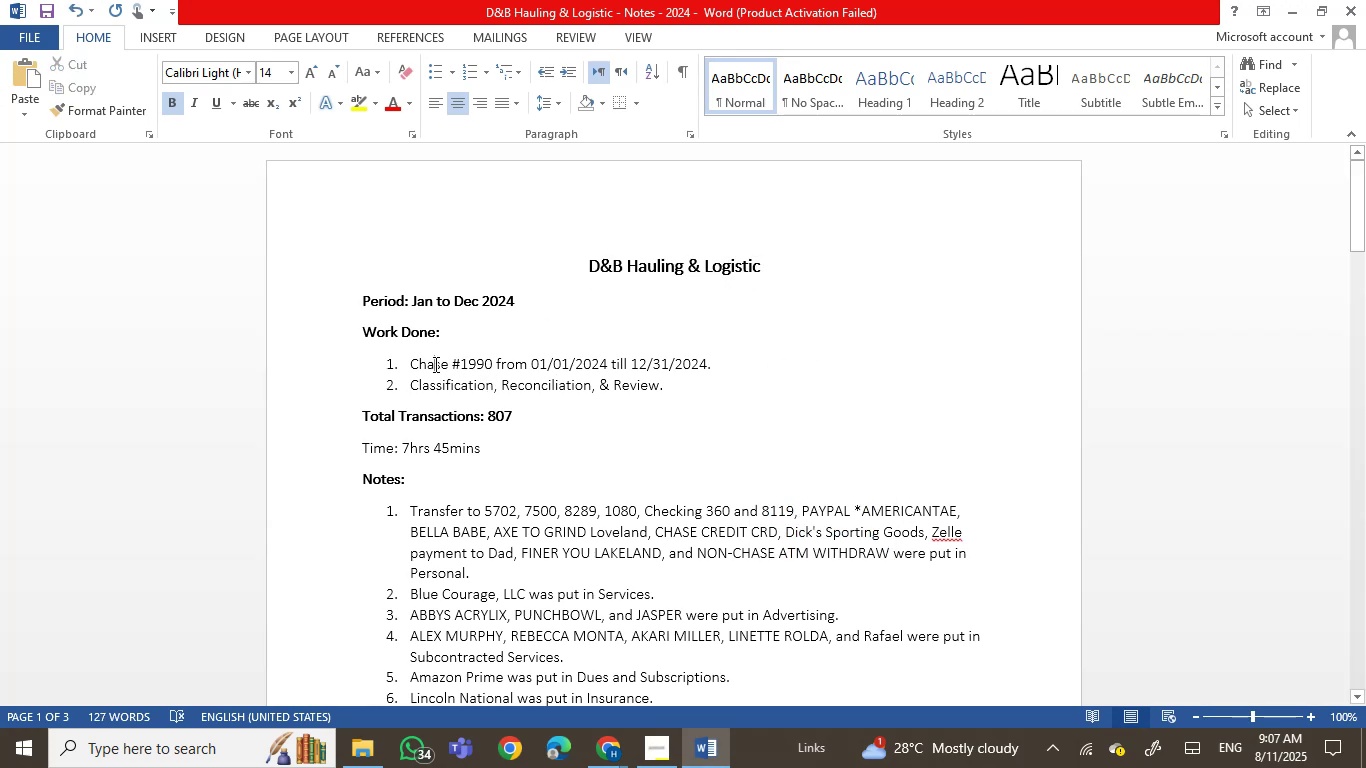 
left_click_drag(start_coordinate=[434, 364], to_coordinate=[478, 365])
 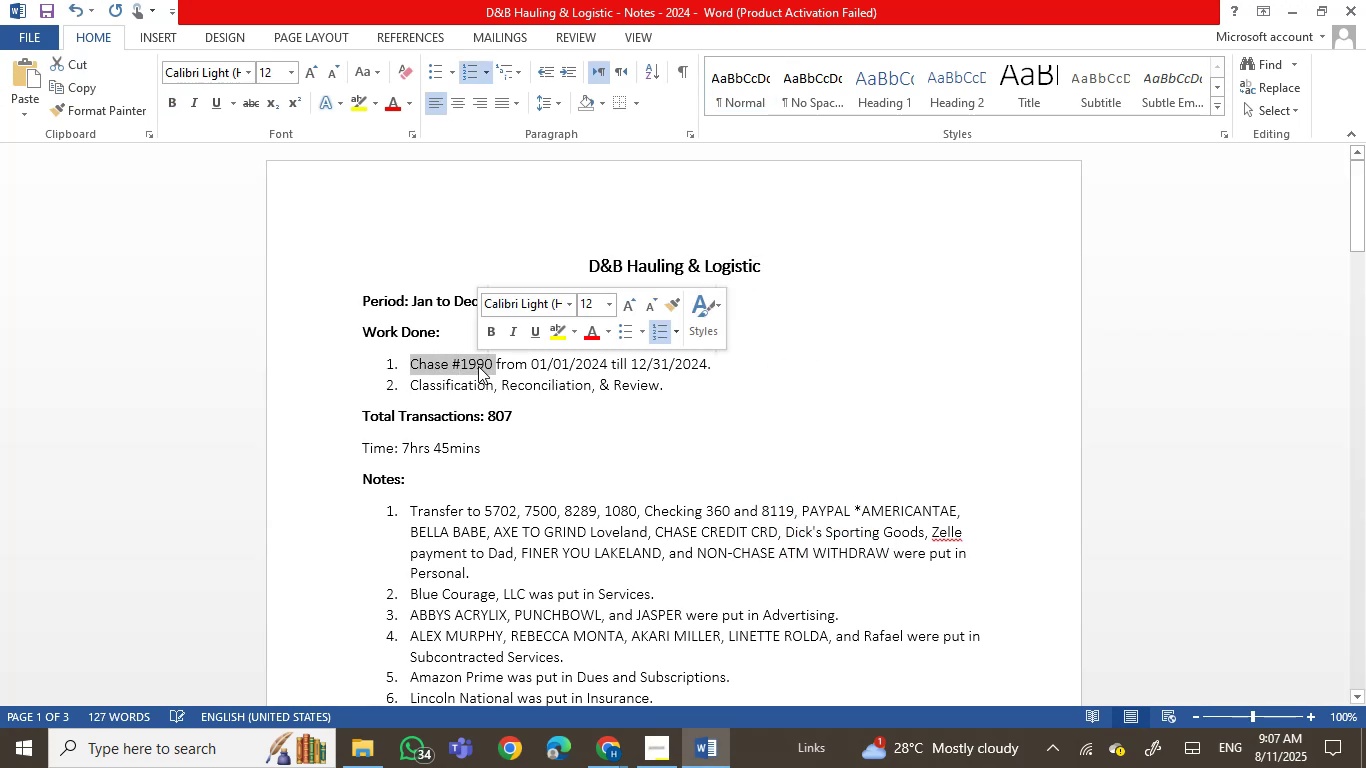 
type(Checking #7000)
 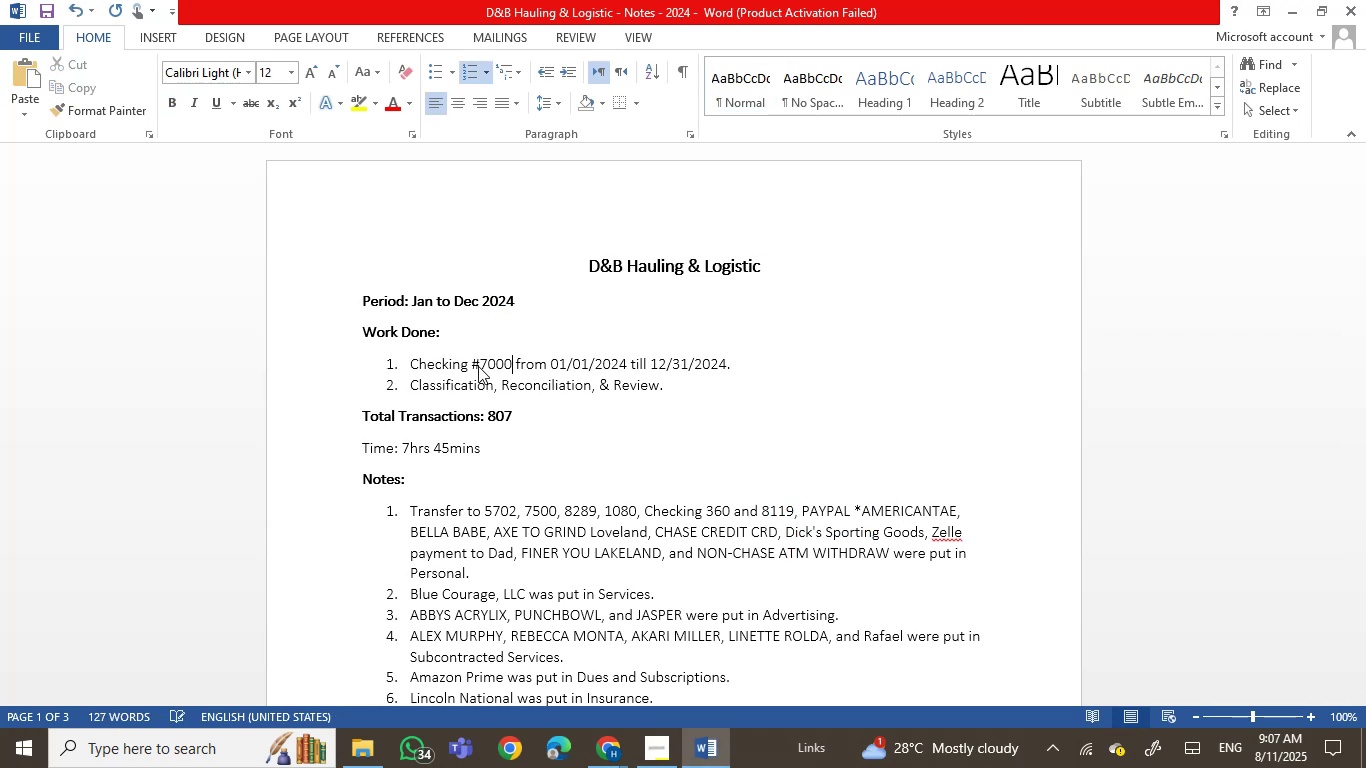 
hold_key(key=CapsLock, duration=30.0)
 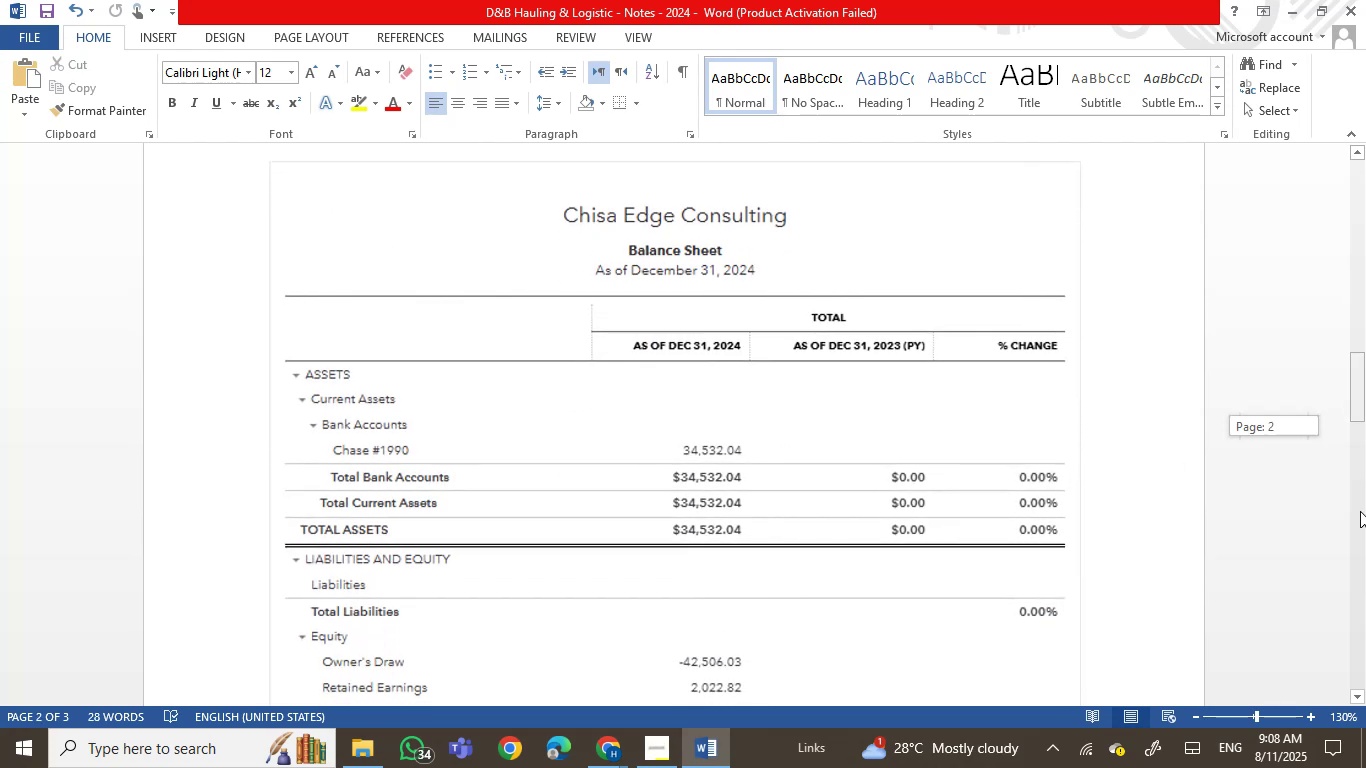 
key(Control+ControlLeft)
 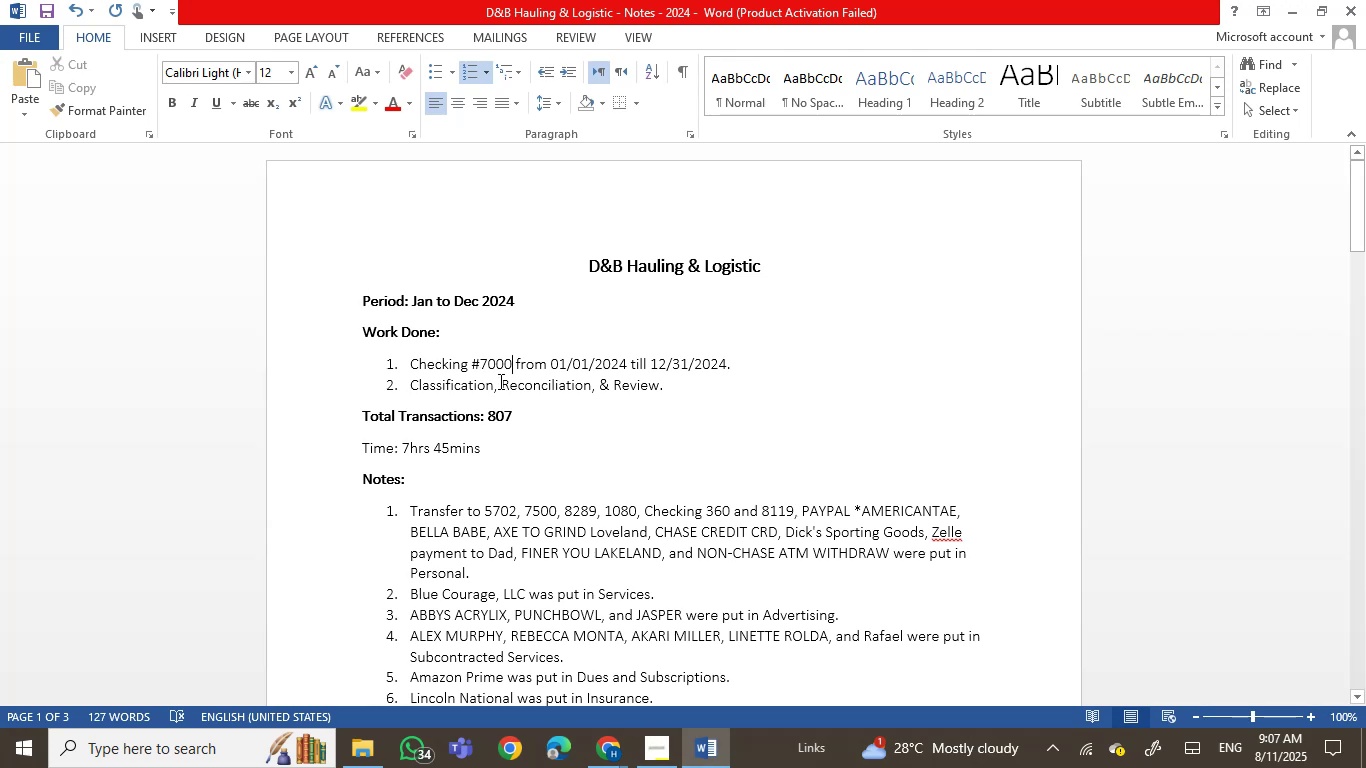 
scroll: coordinate [494, 428], scroll_direction: up, amount: 3.0
 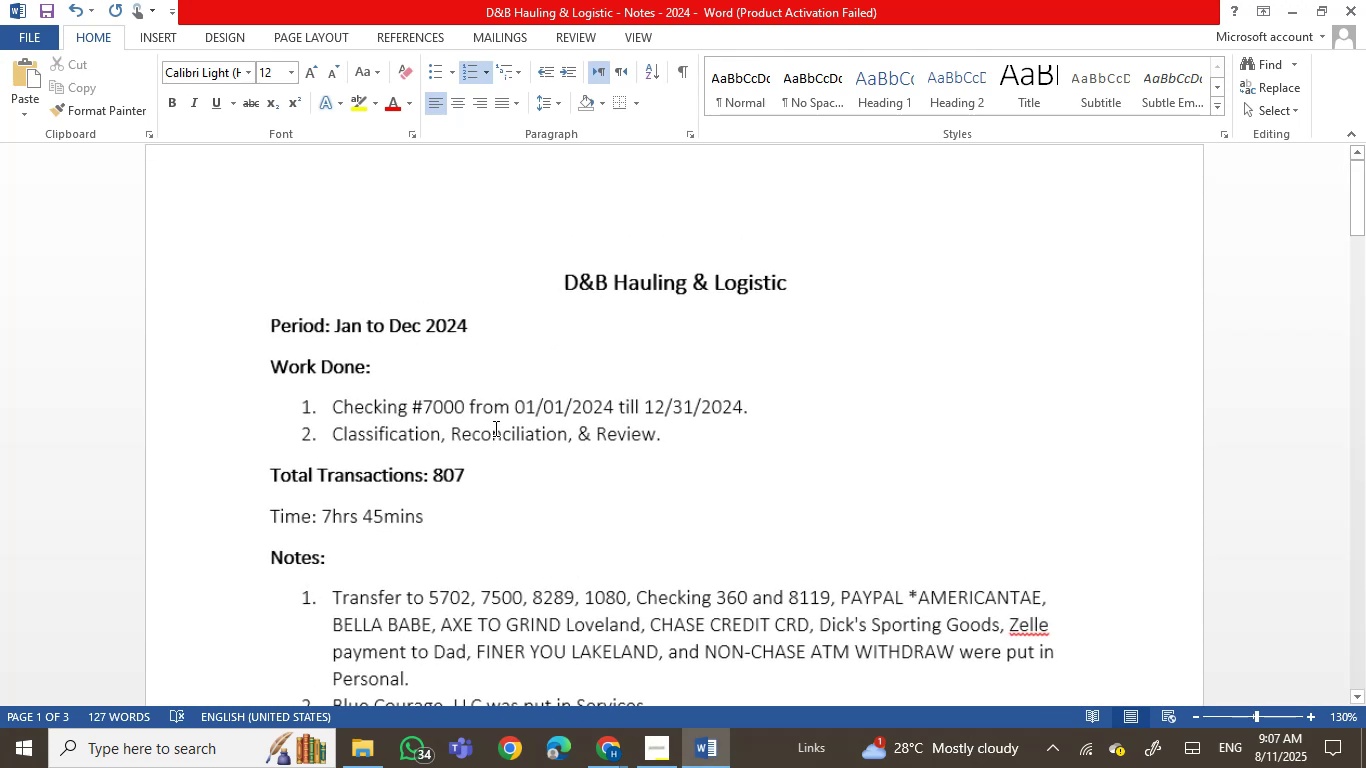 
hold_key(key=ControlLeft, duration=1.04)
 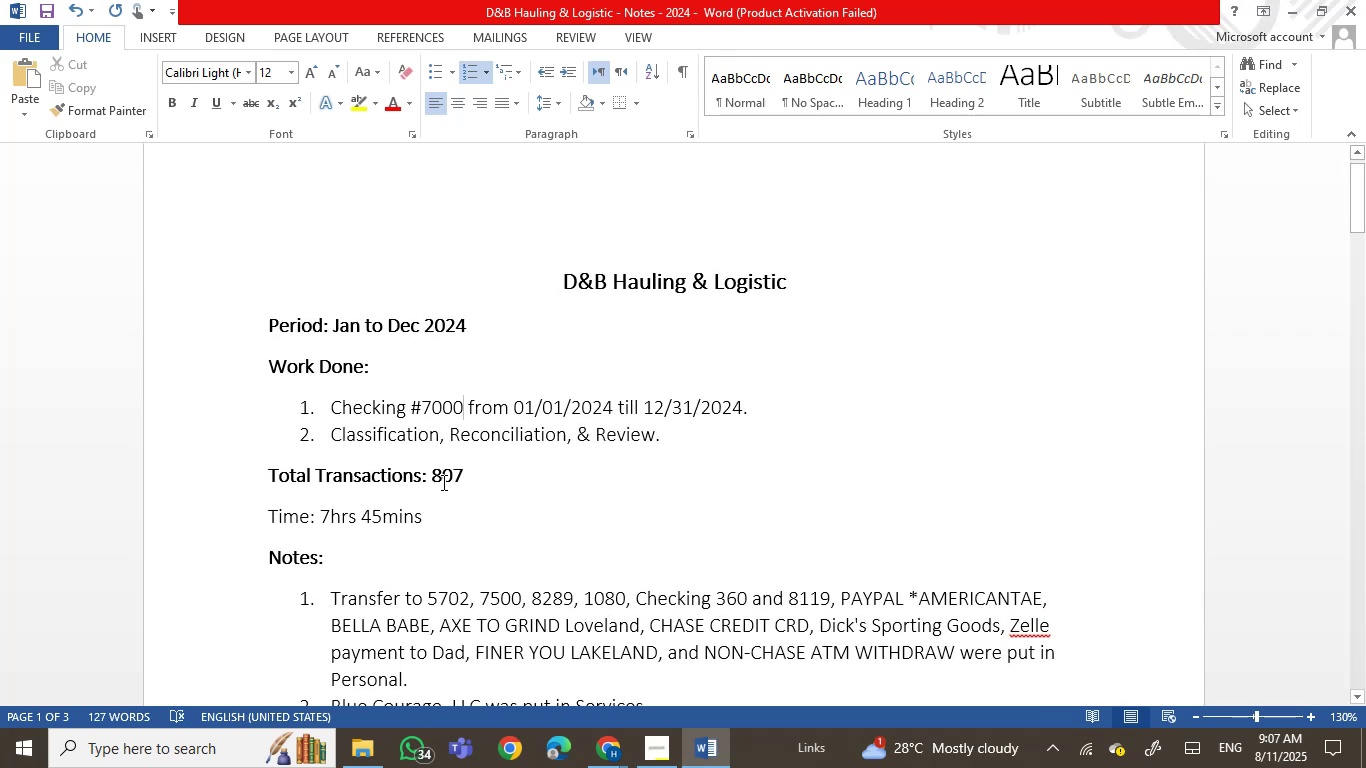 
double_click([442, 482])
 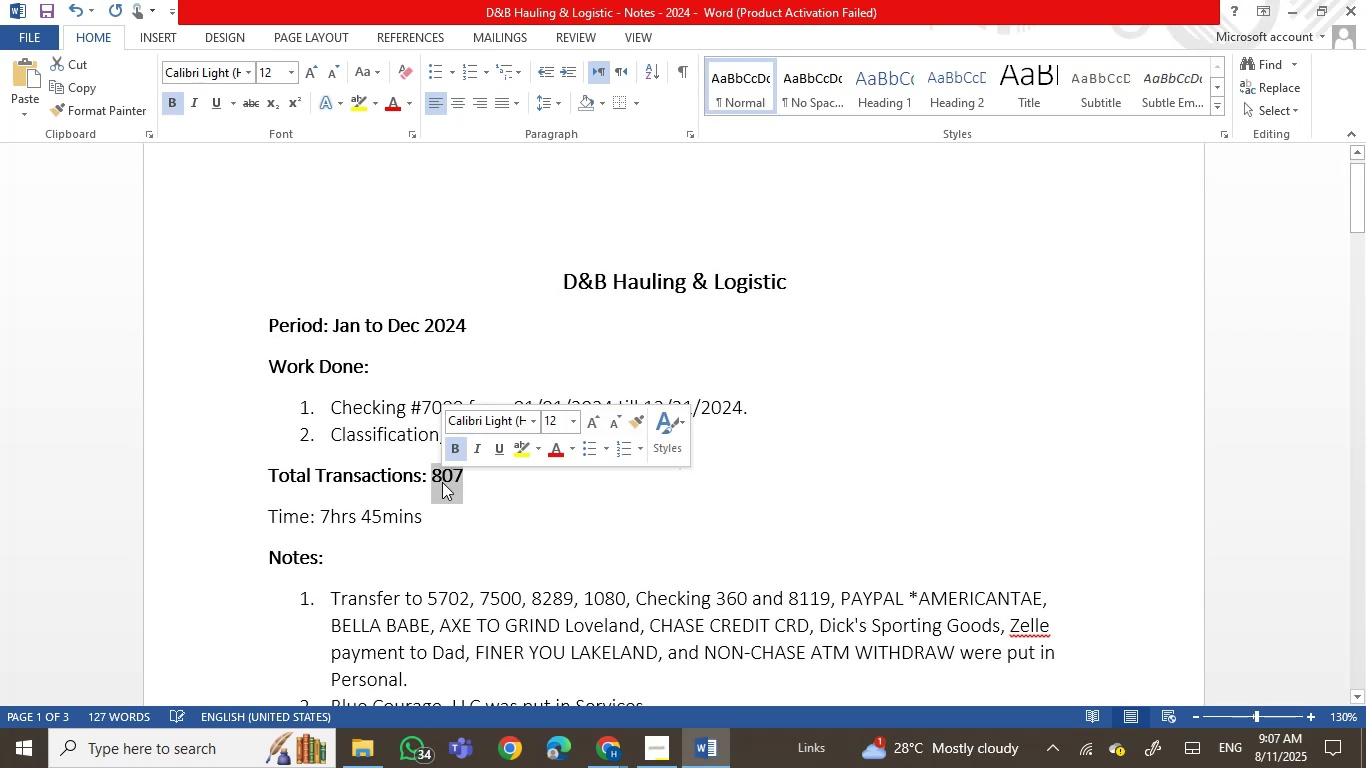 
key(Backspace)
 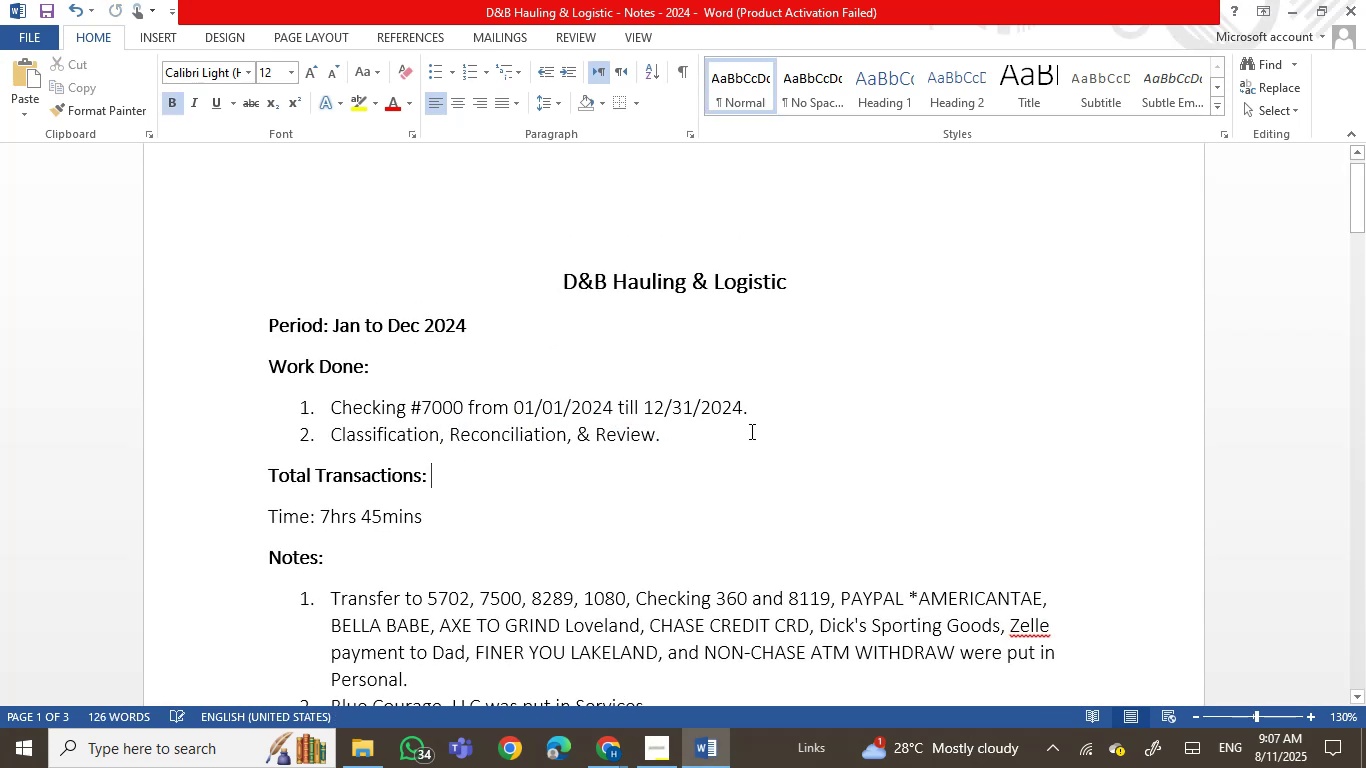 
left_click([766, 415])
 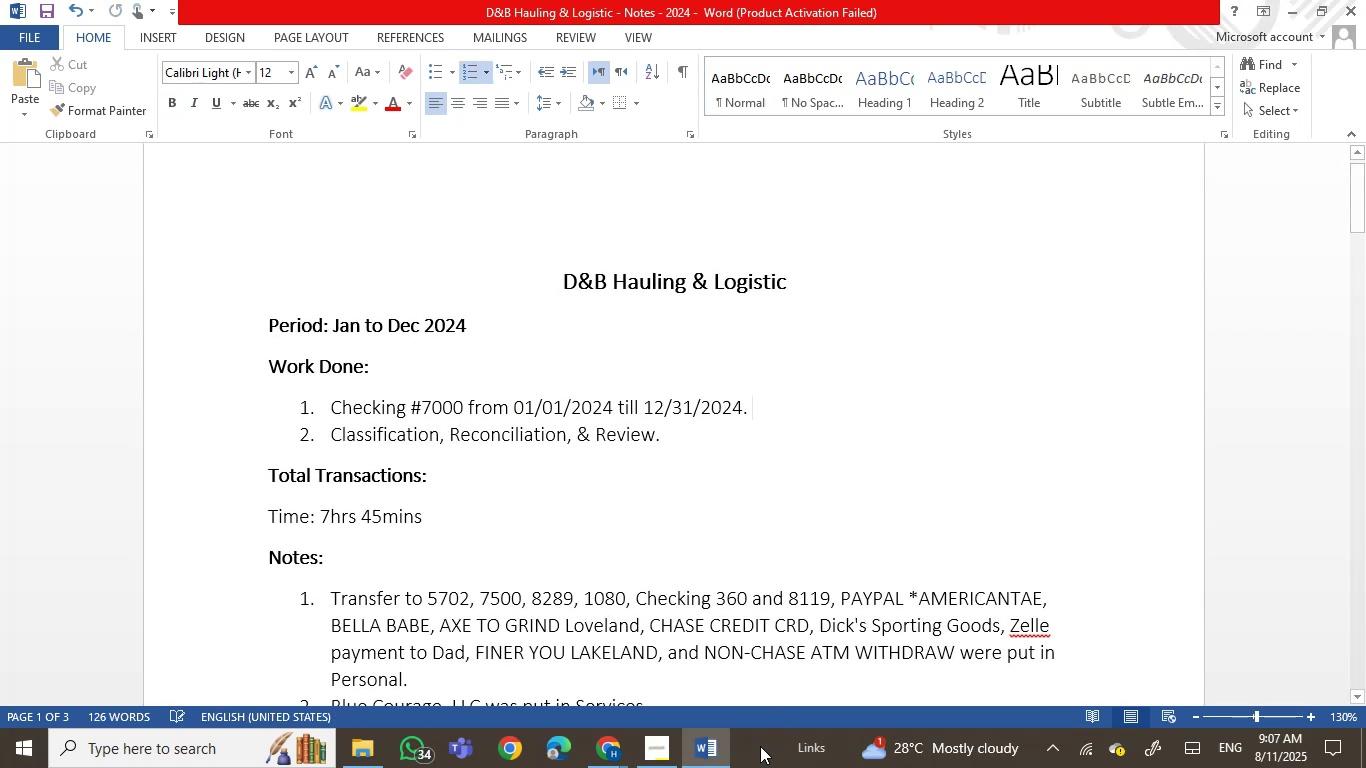 
left_click([710, 760])
 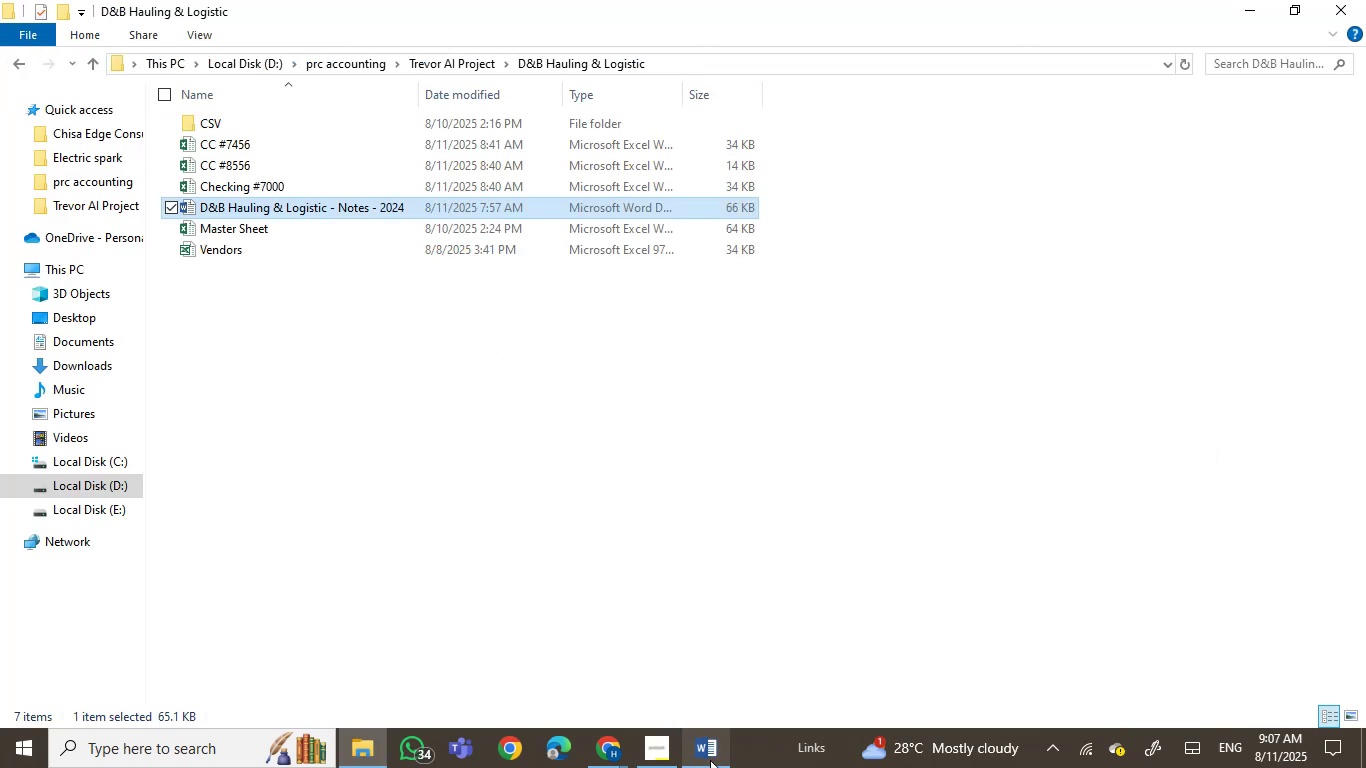 
left_click([710, 760])
 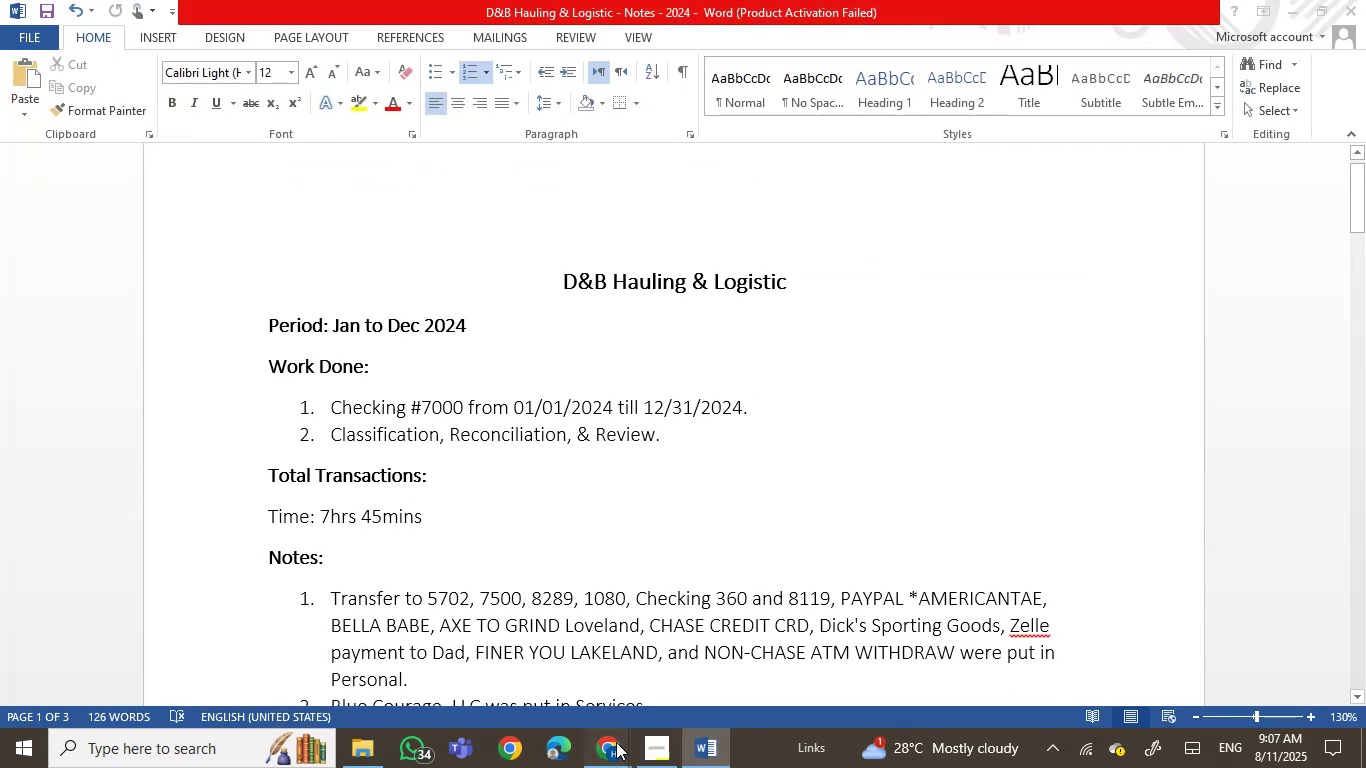 
double_click([529, 685])
 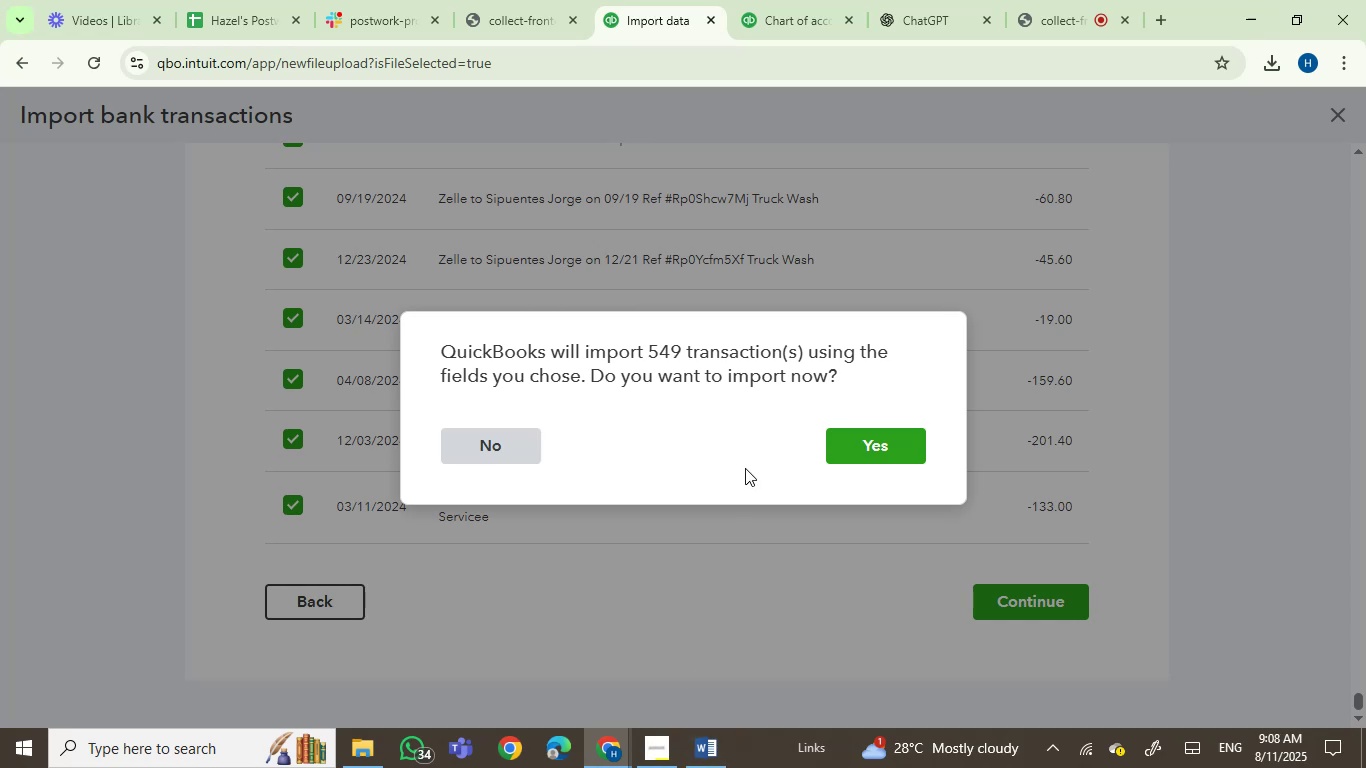 
left_click([871, 443])
 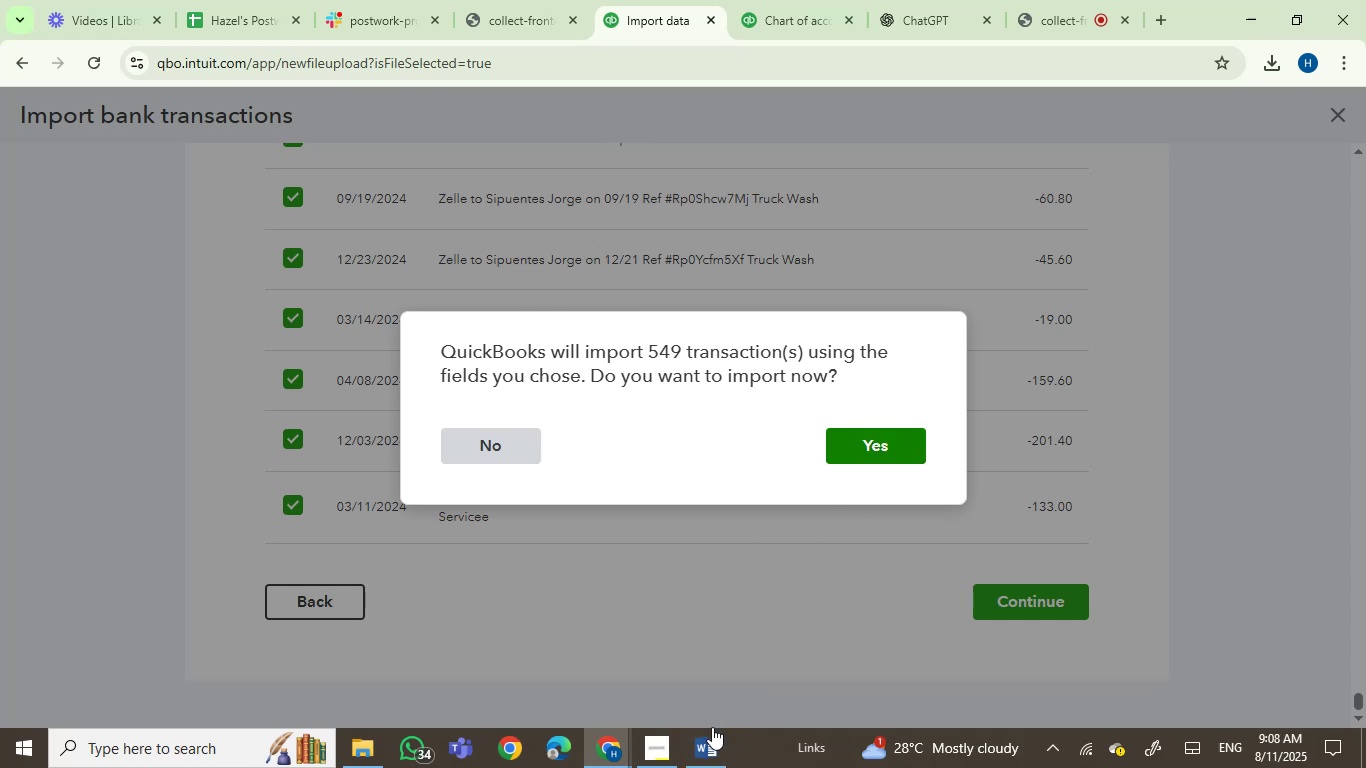 
left_click([707, 739])
 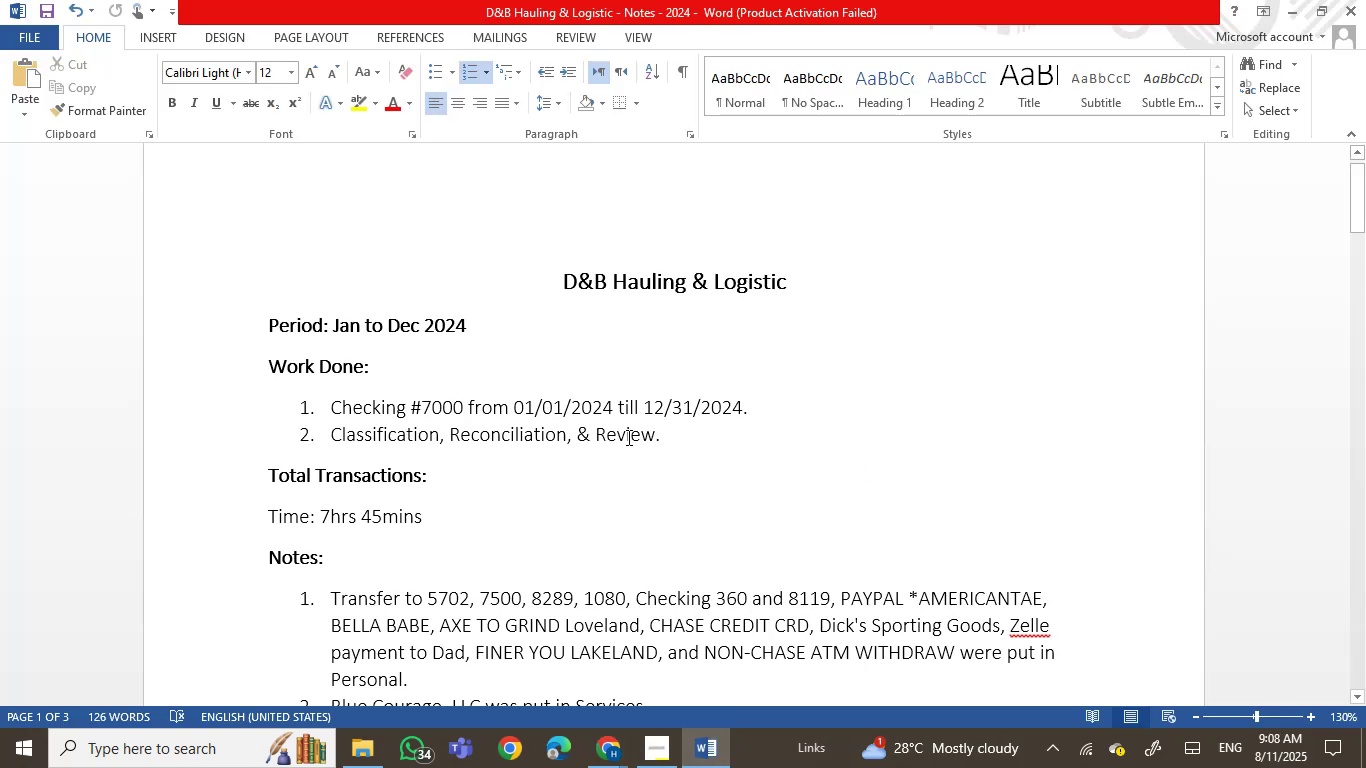 
key(Numpad5)
 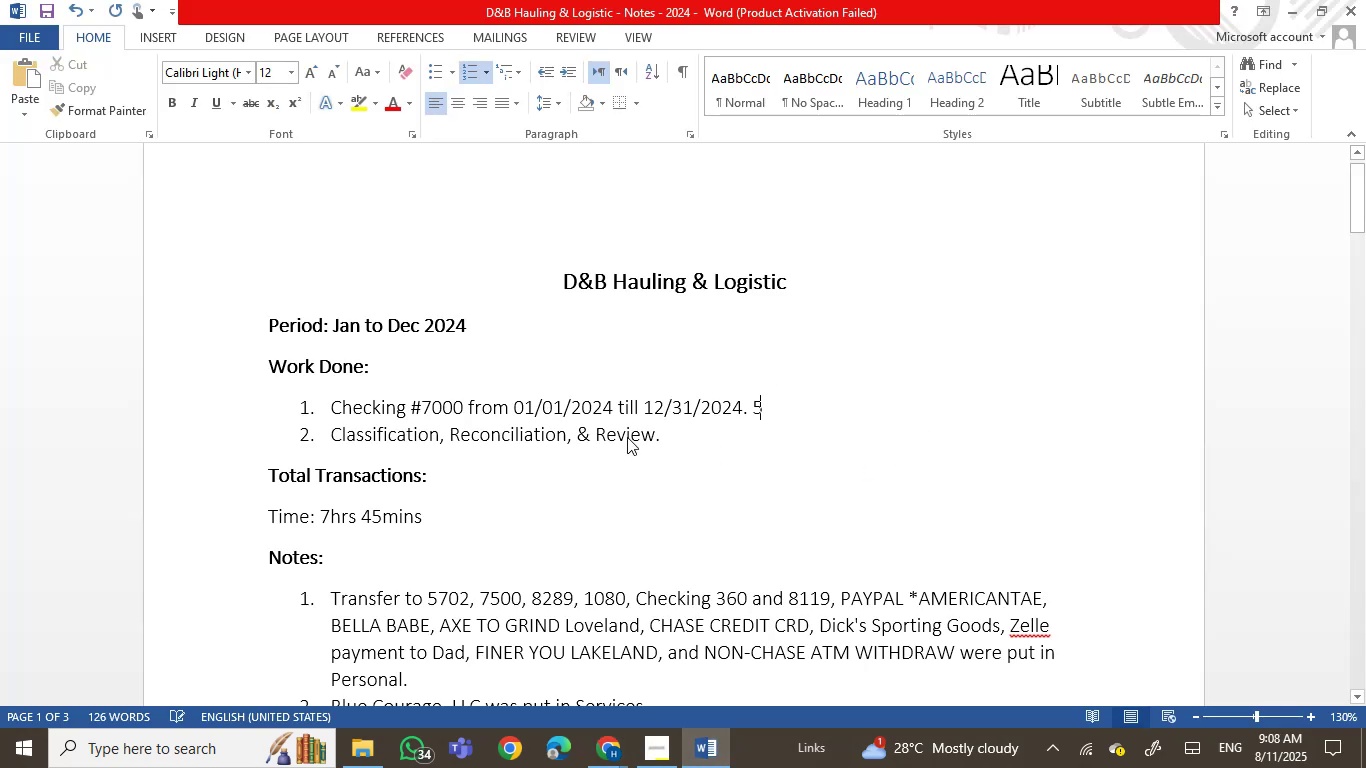 
key(Numpad4)
 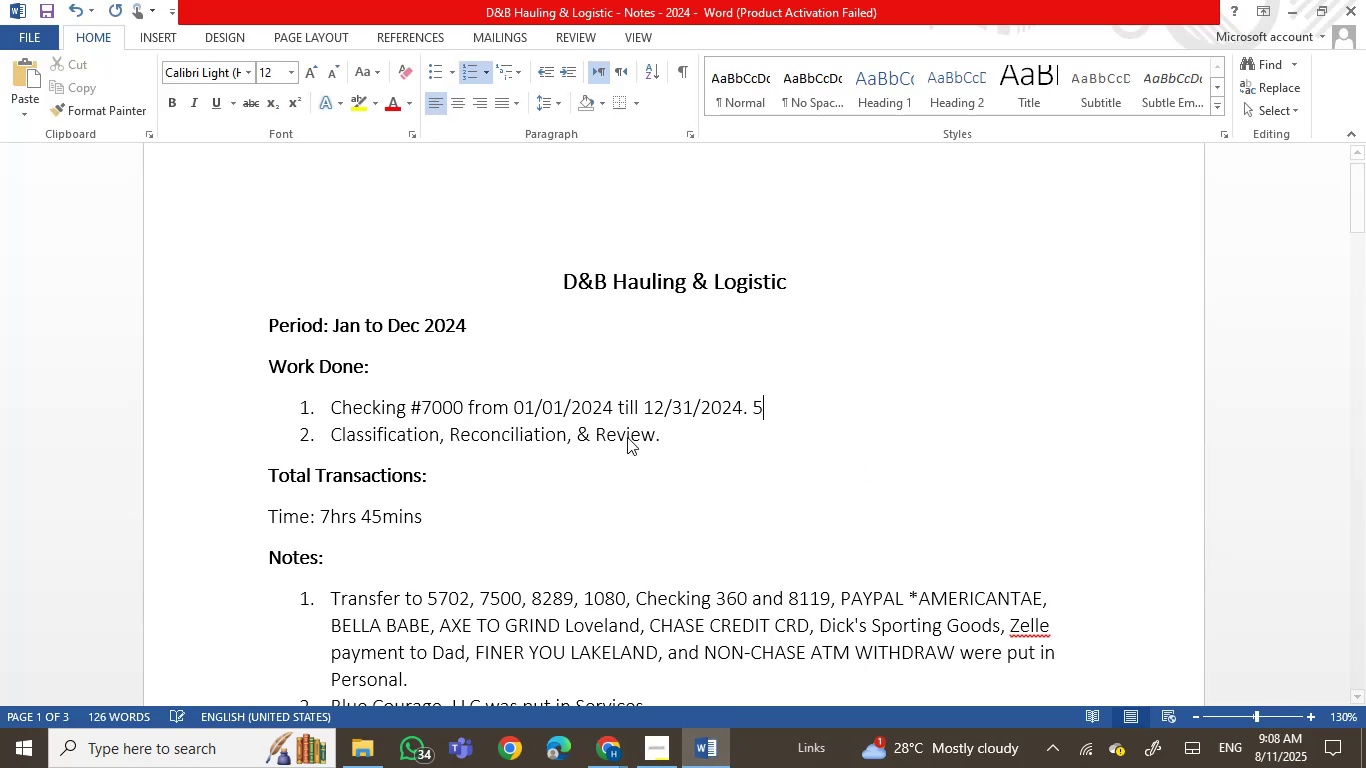 
key(Numpad9)
 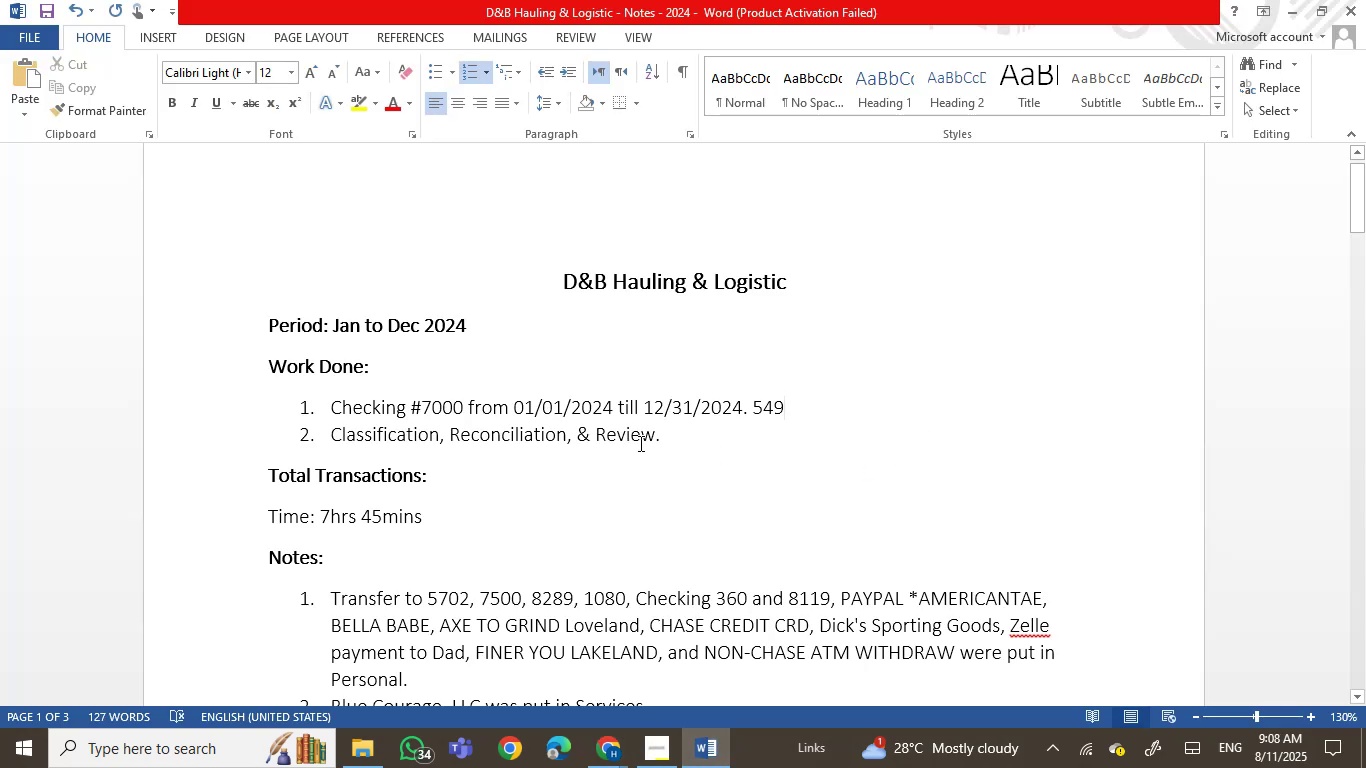 
left_click([655, 489])
 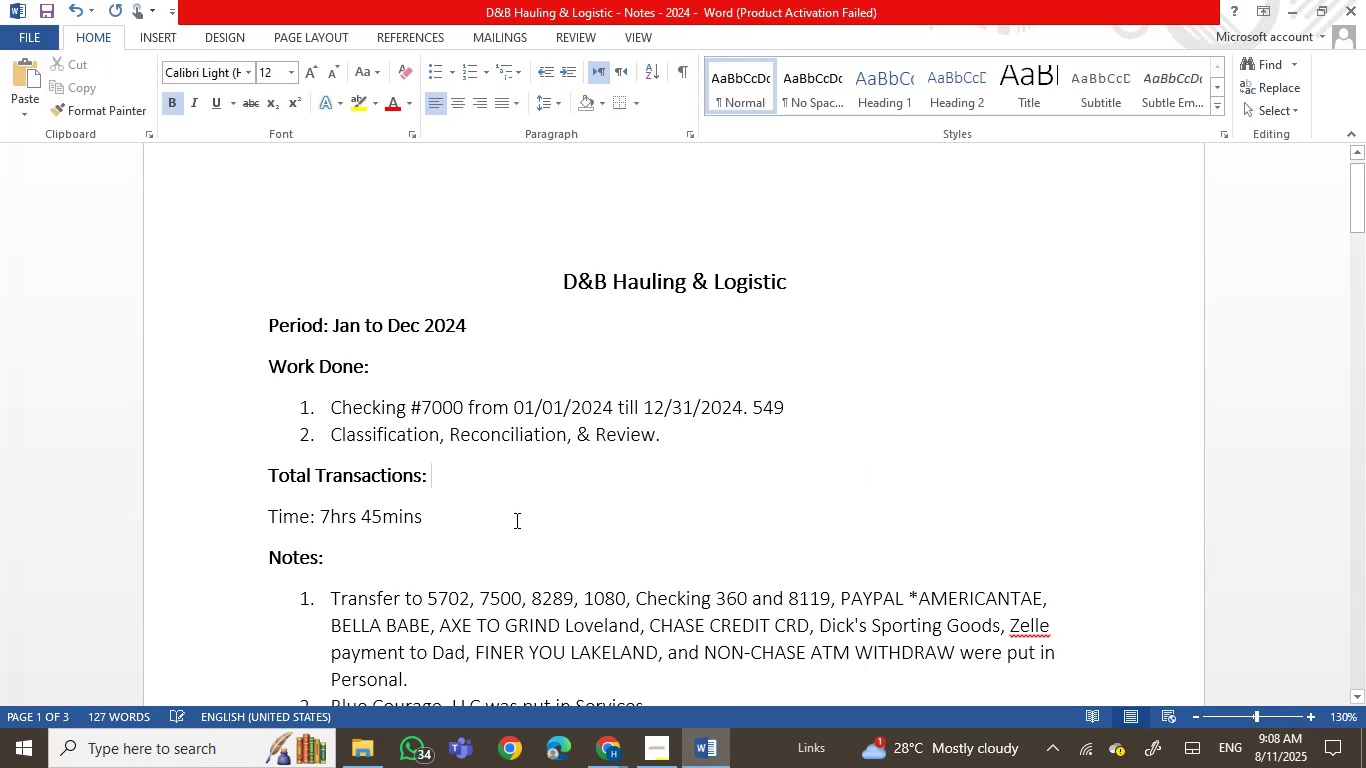 
left_click_drag(start_coordinate=[454, 525], to_coordinate=[332, 510])
 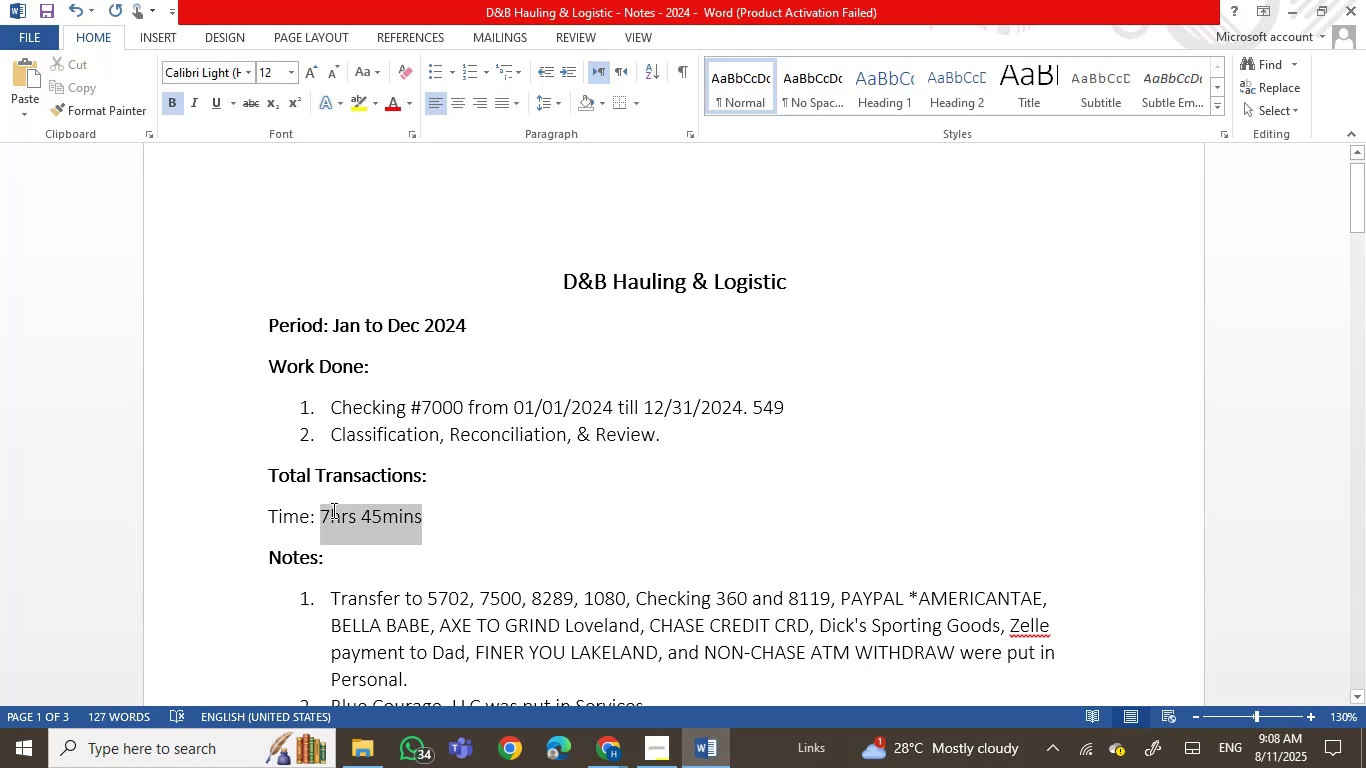 
key(Backspace)
 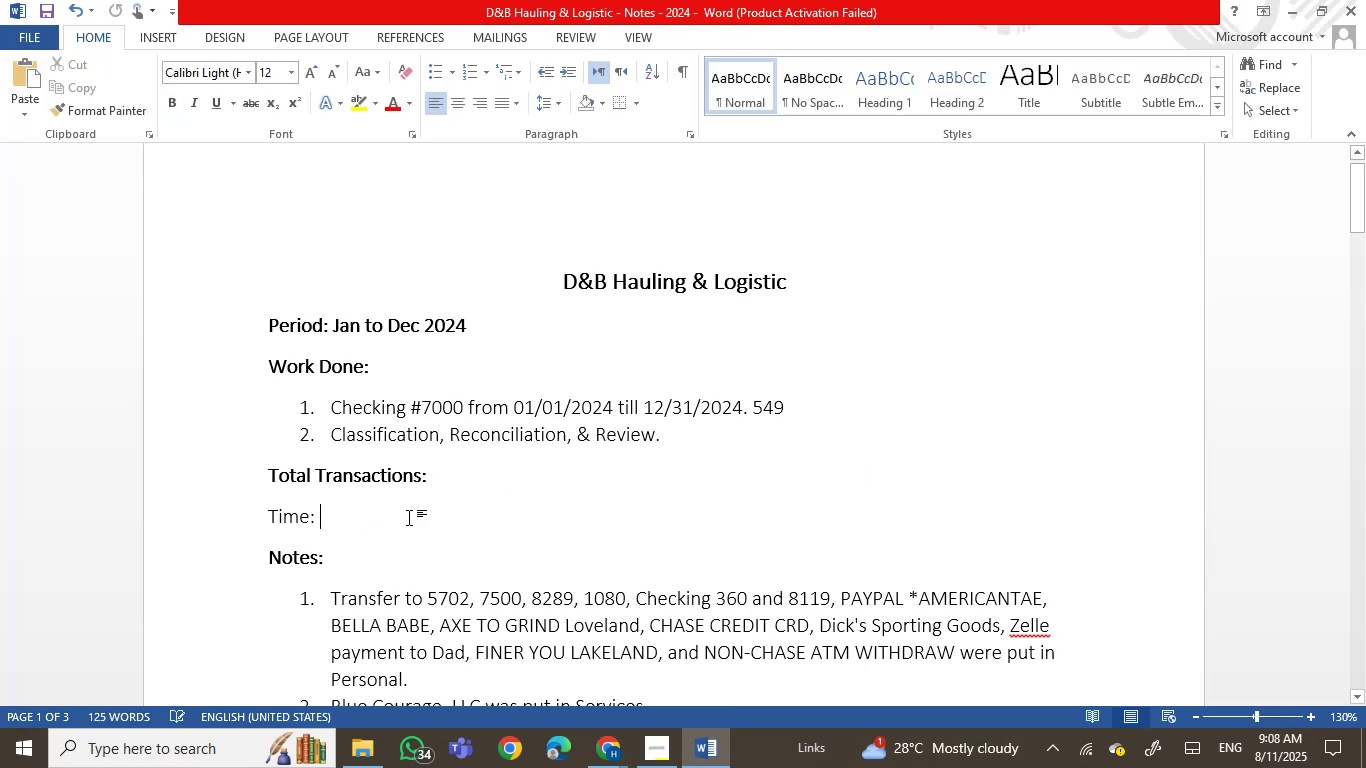 
scroll: coordinate [609, 610], scroll_direction: down, amount: 5.0
 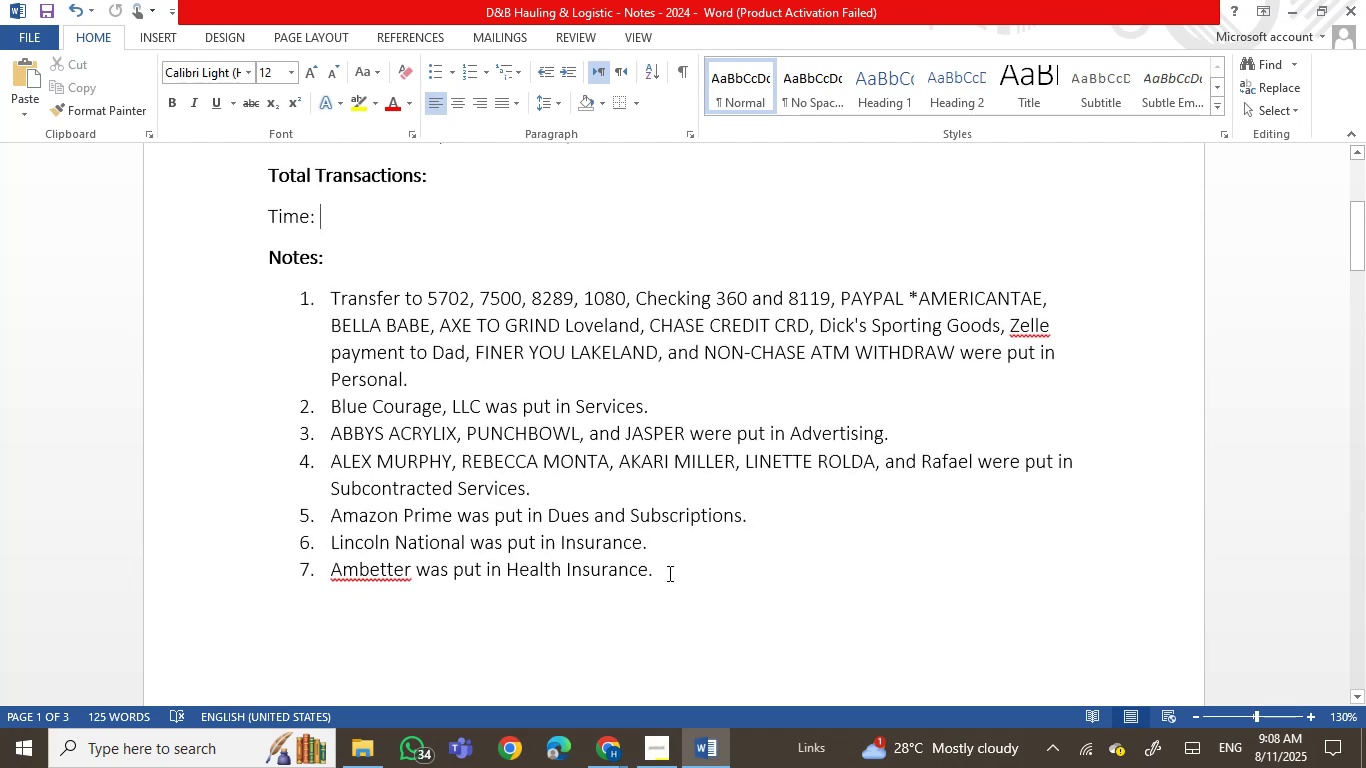 
left_click_drag(start_coordinate=[668, 596], to_coordinate=[324, 300])
 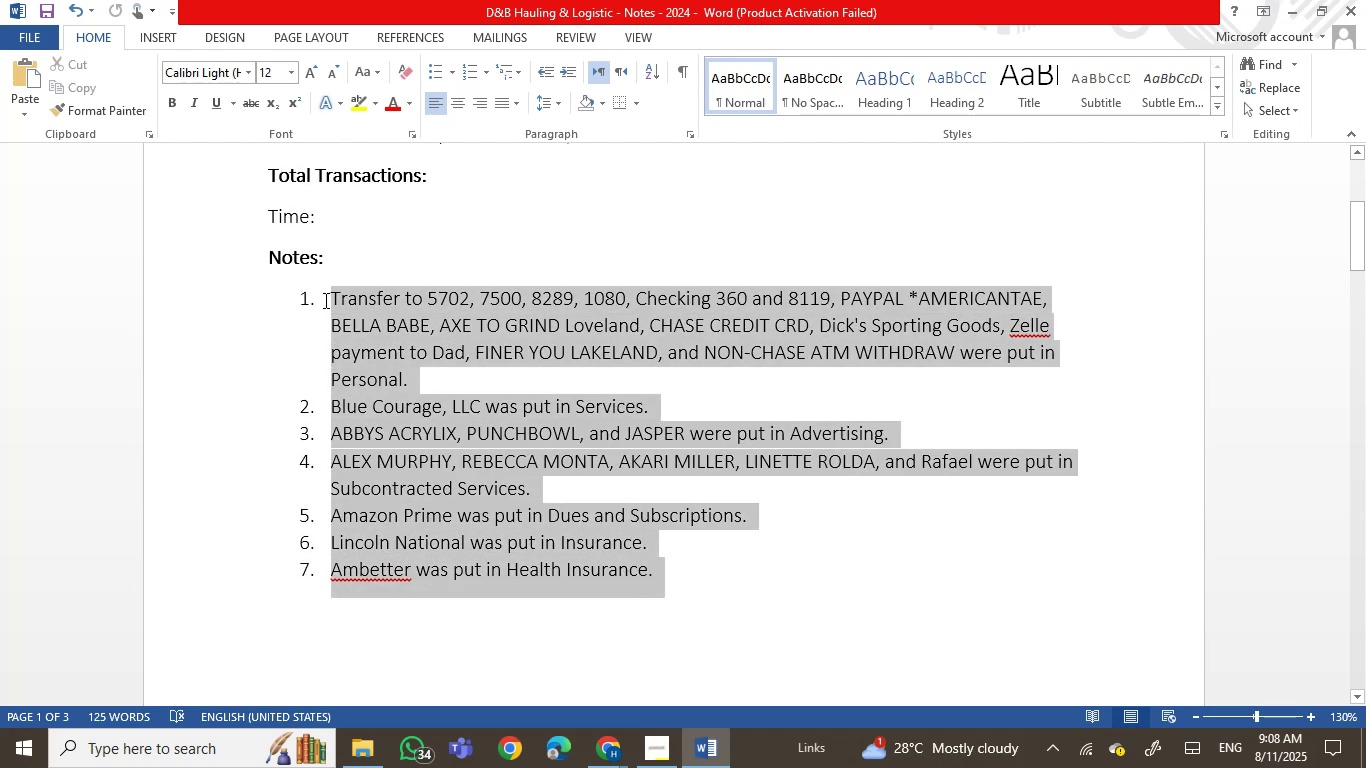 
key(Backspace)
 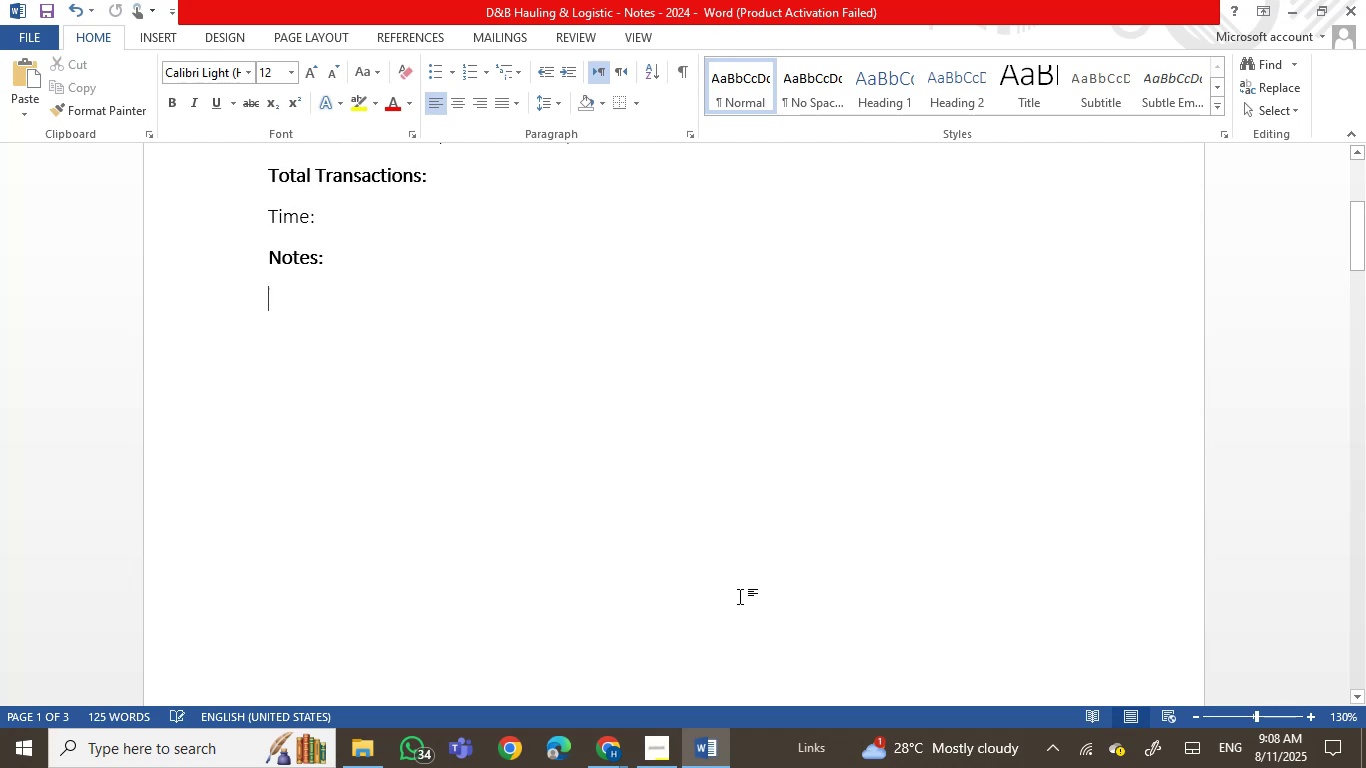 
scroll: coordinate [740, 596], scroll_direction: up, amount: 3.0
 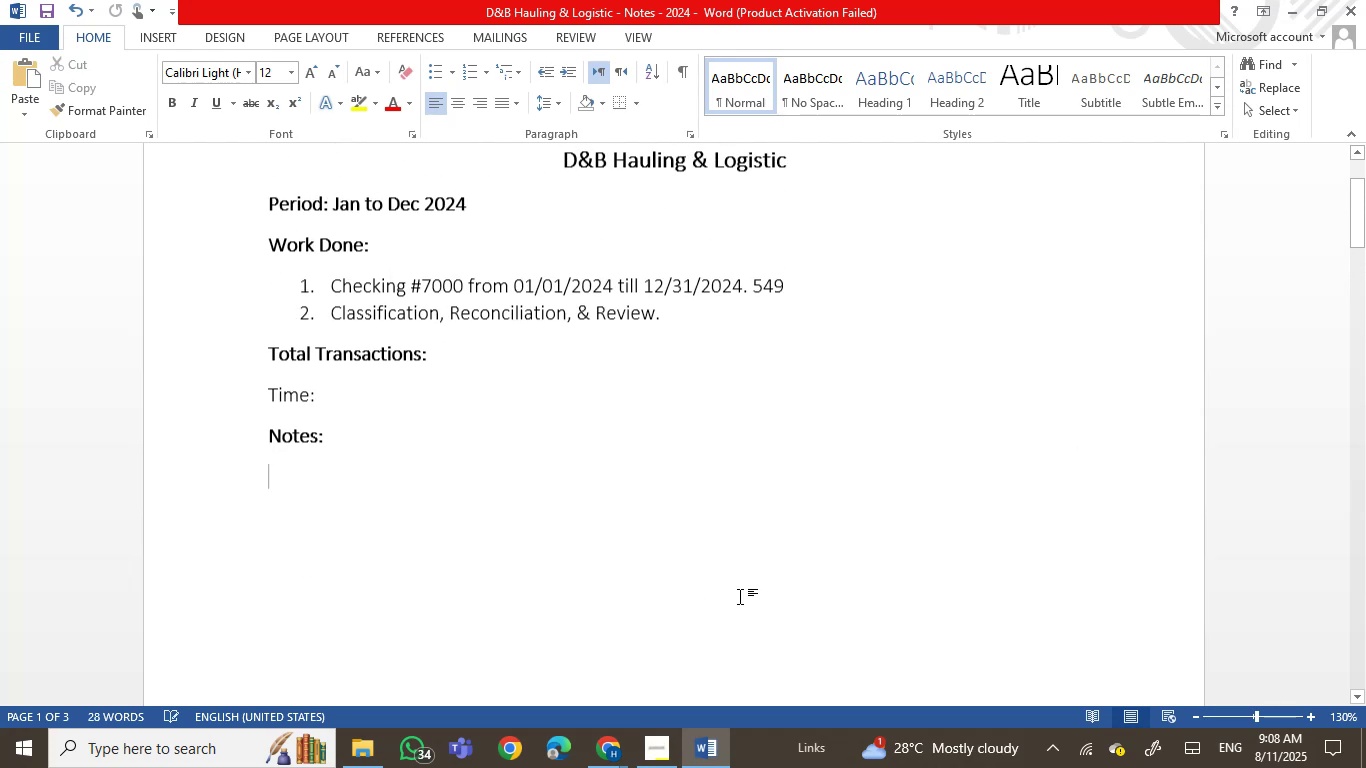 
key(Control+S)
 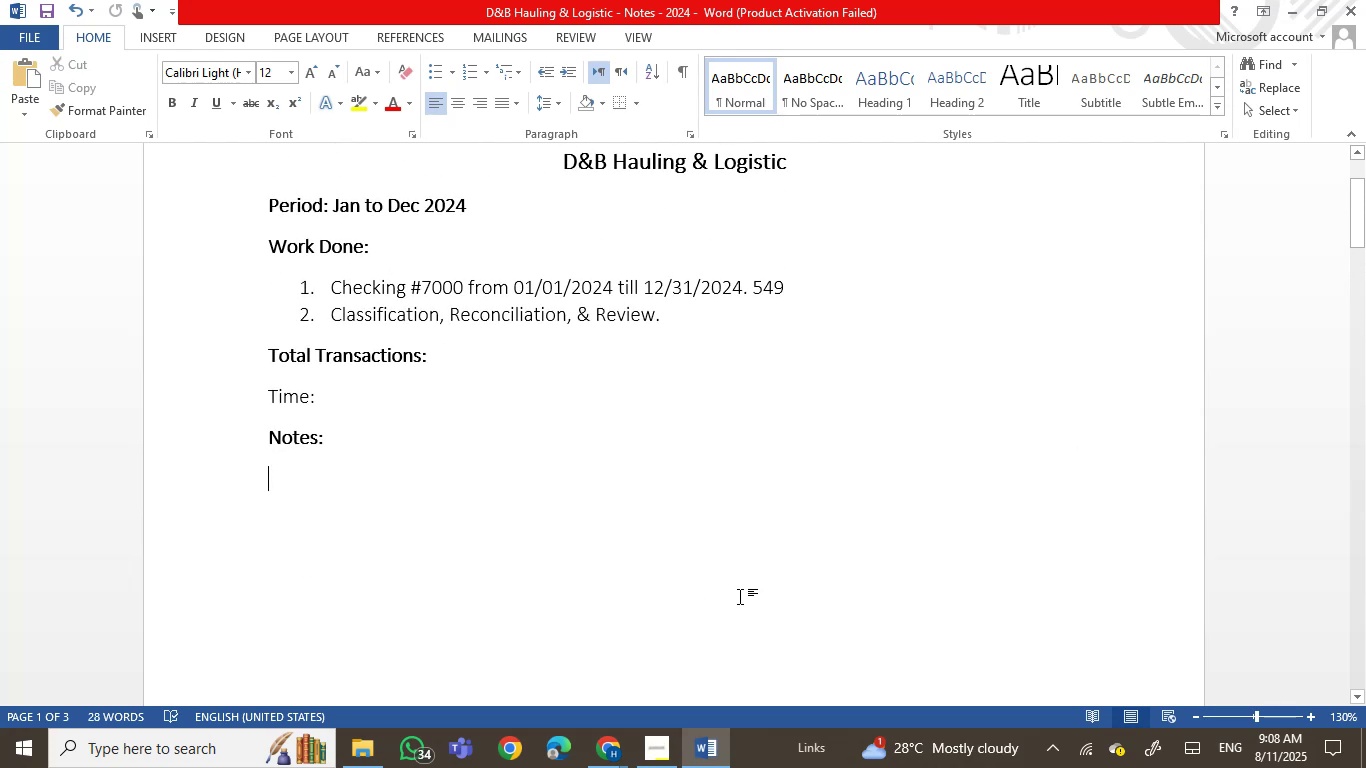 
scroll: coordinate [740, 596], scroll_direction: down, amount: 23.0
 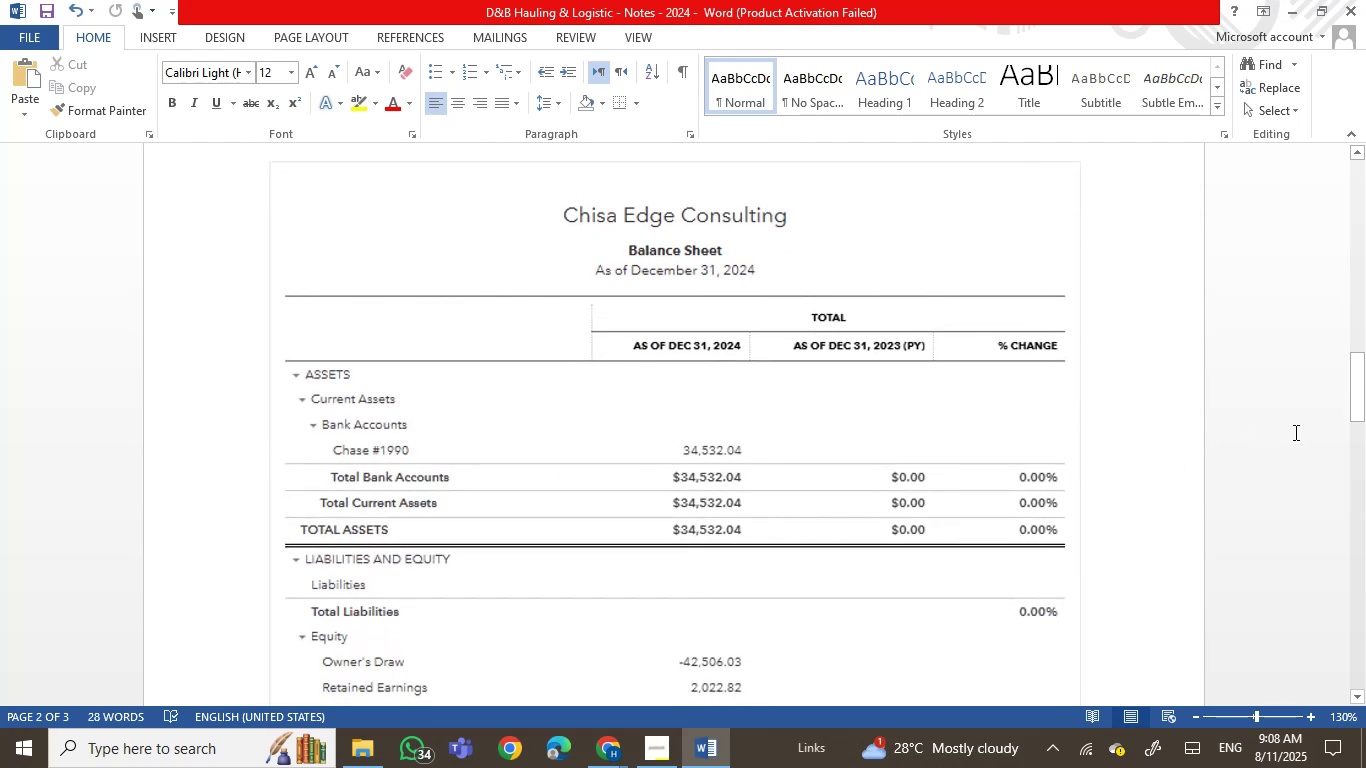 
left_click_drag(start_coordinate=[1365, 394], to_coordinate=[1365, 698])
 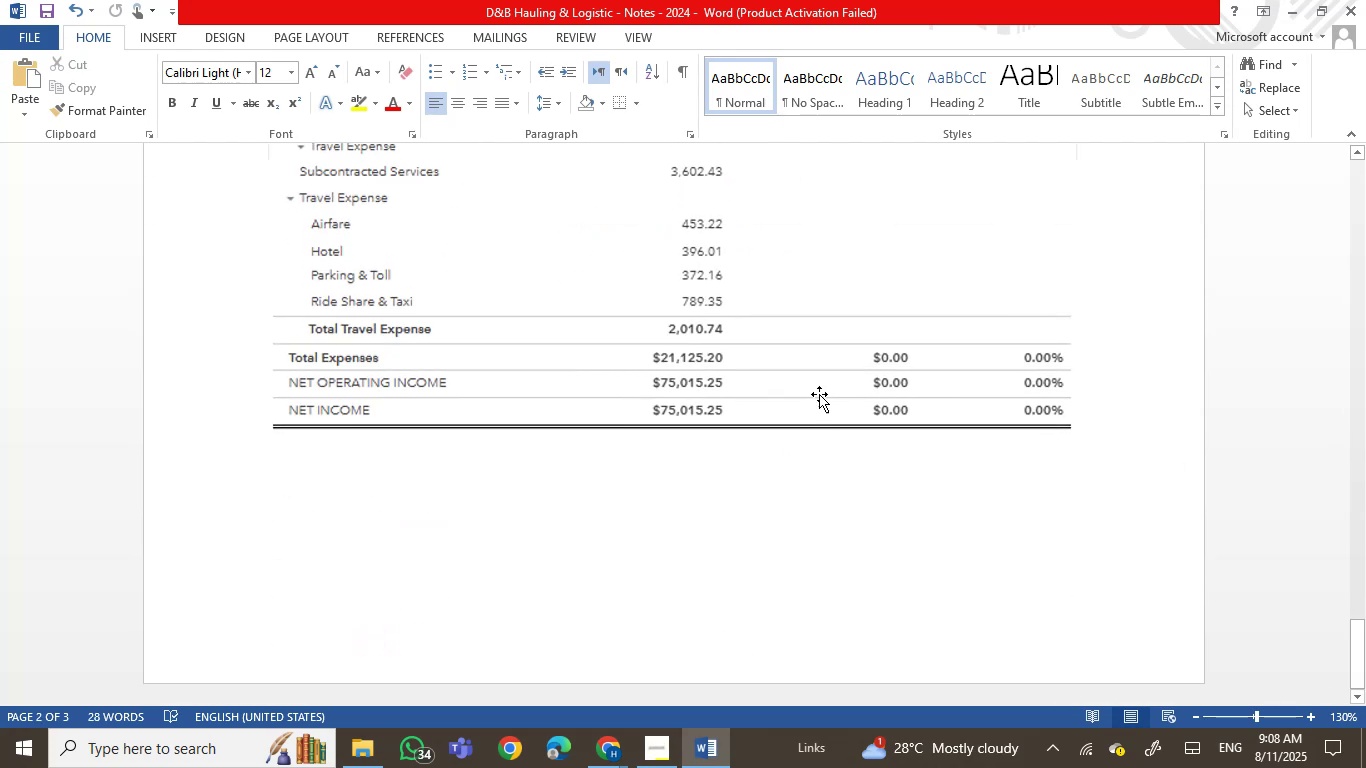 
left_click([819, 378])
 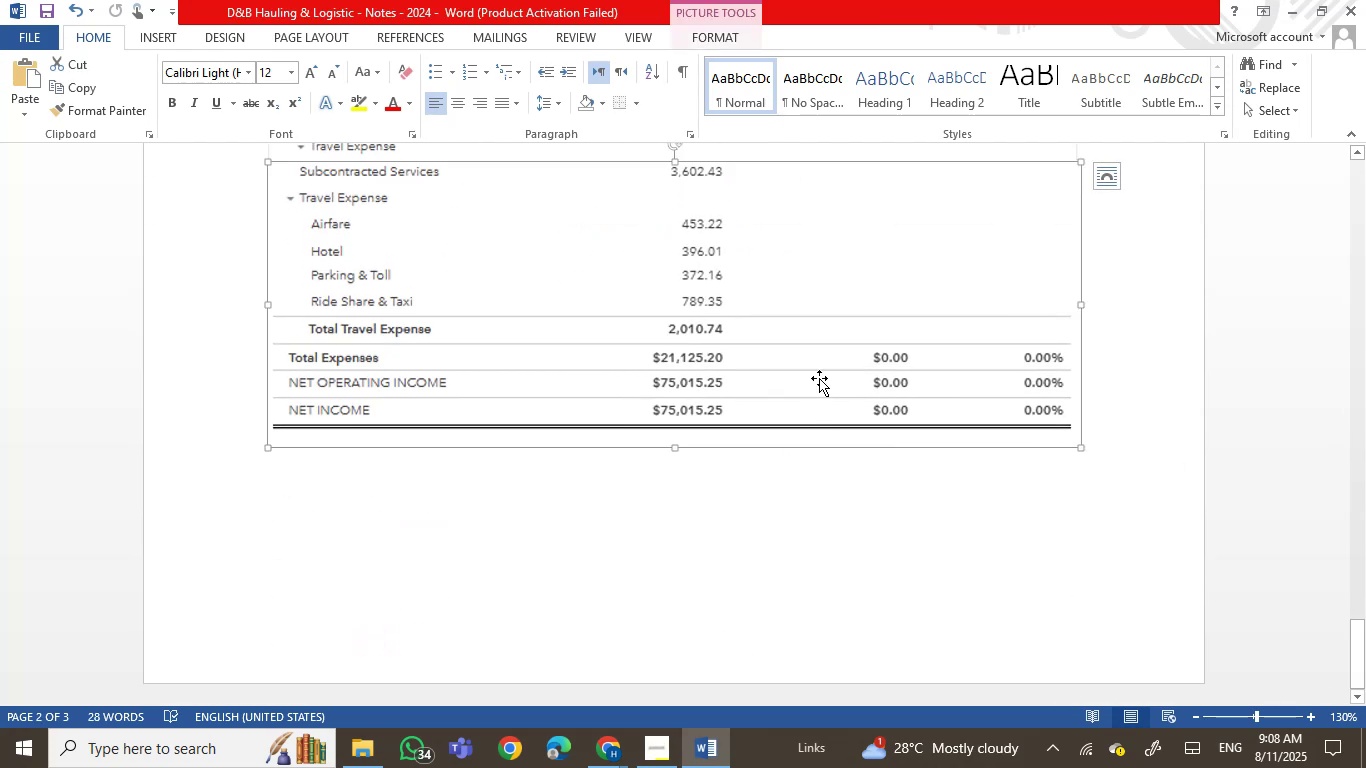 
key(Backspace)
 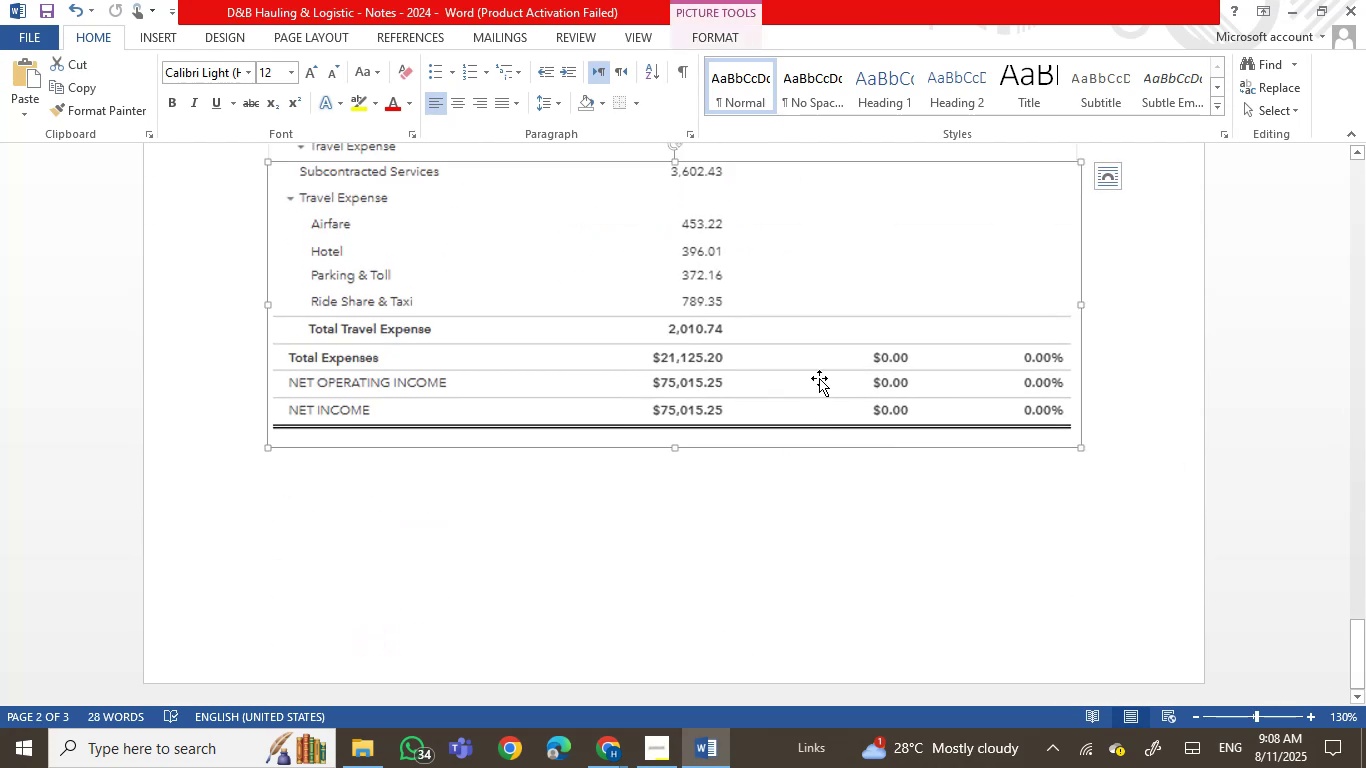 
key(Backspace)
 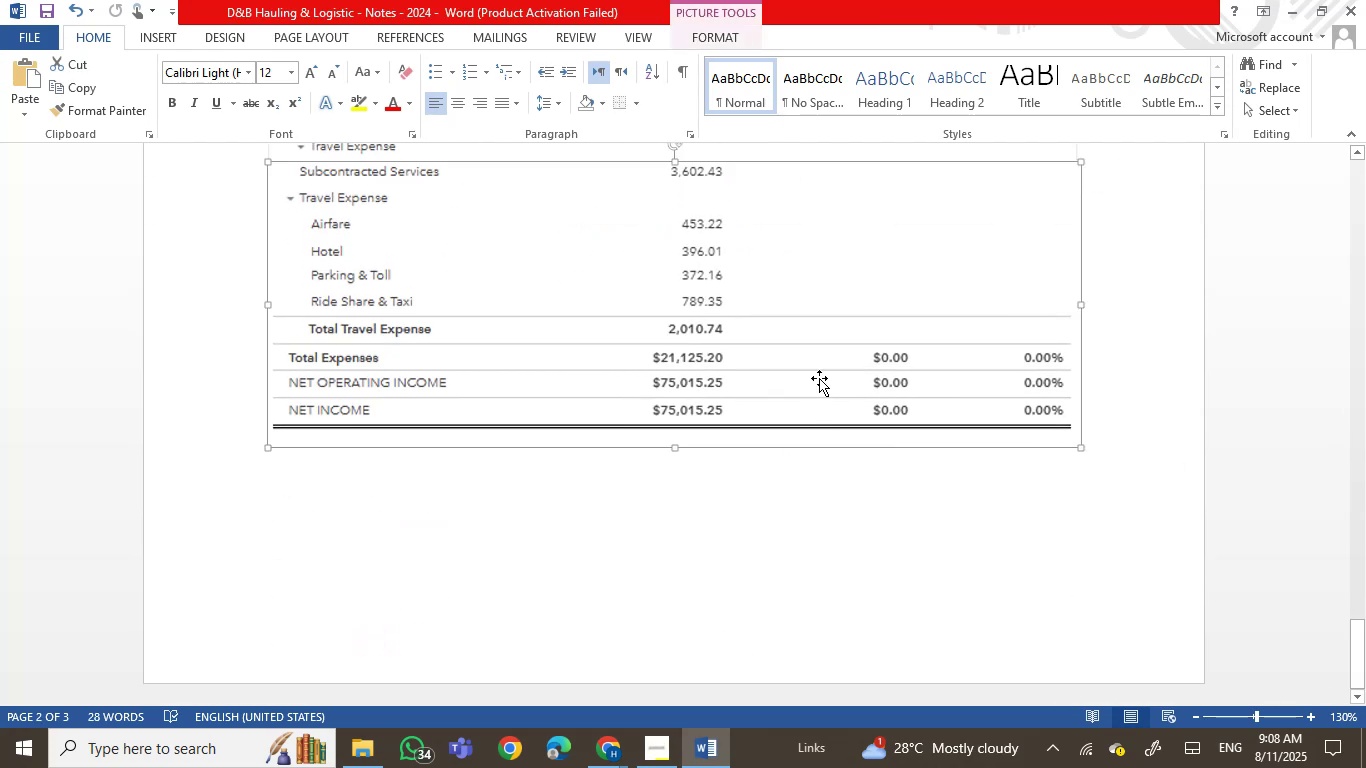 
key(Backspace)
 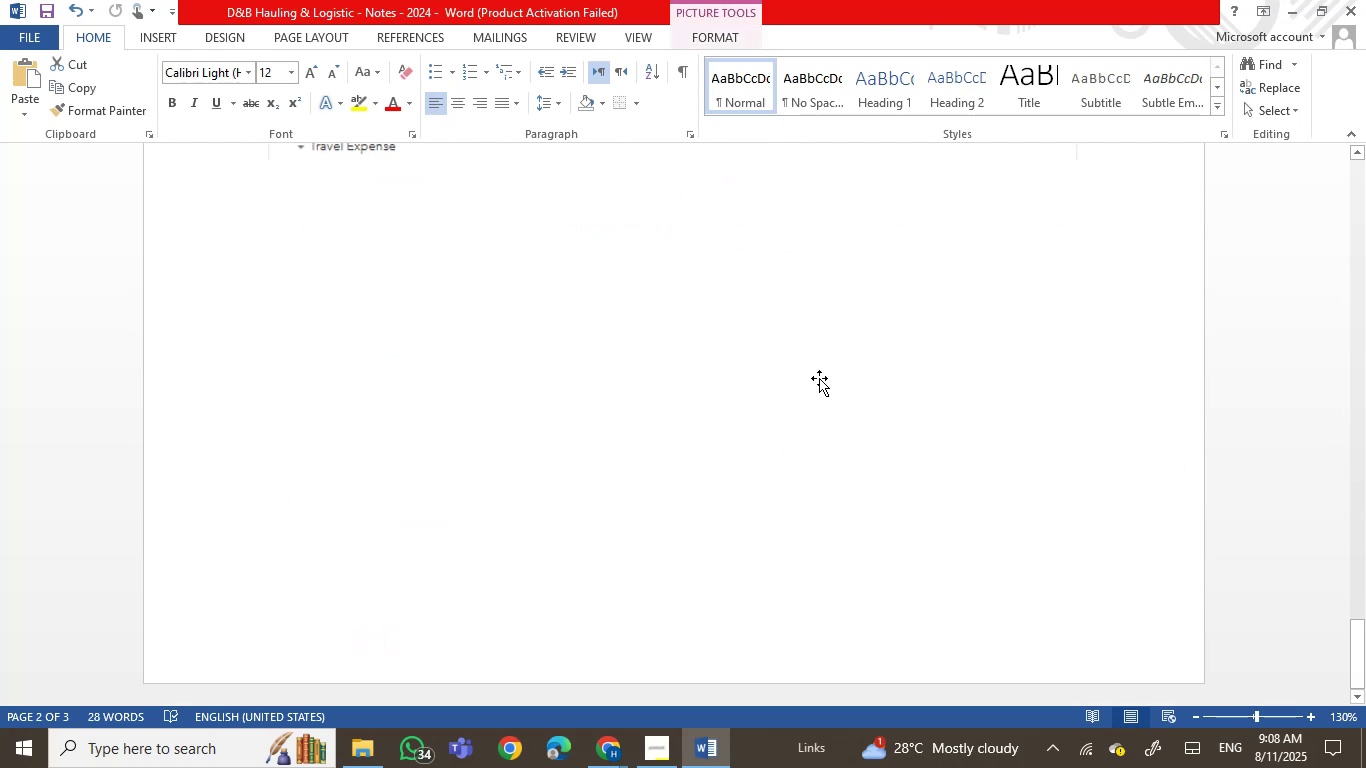 
key(Backspace)
 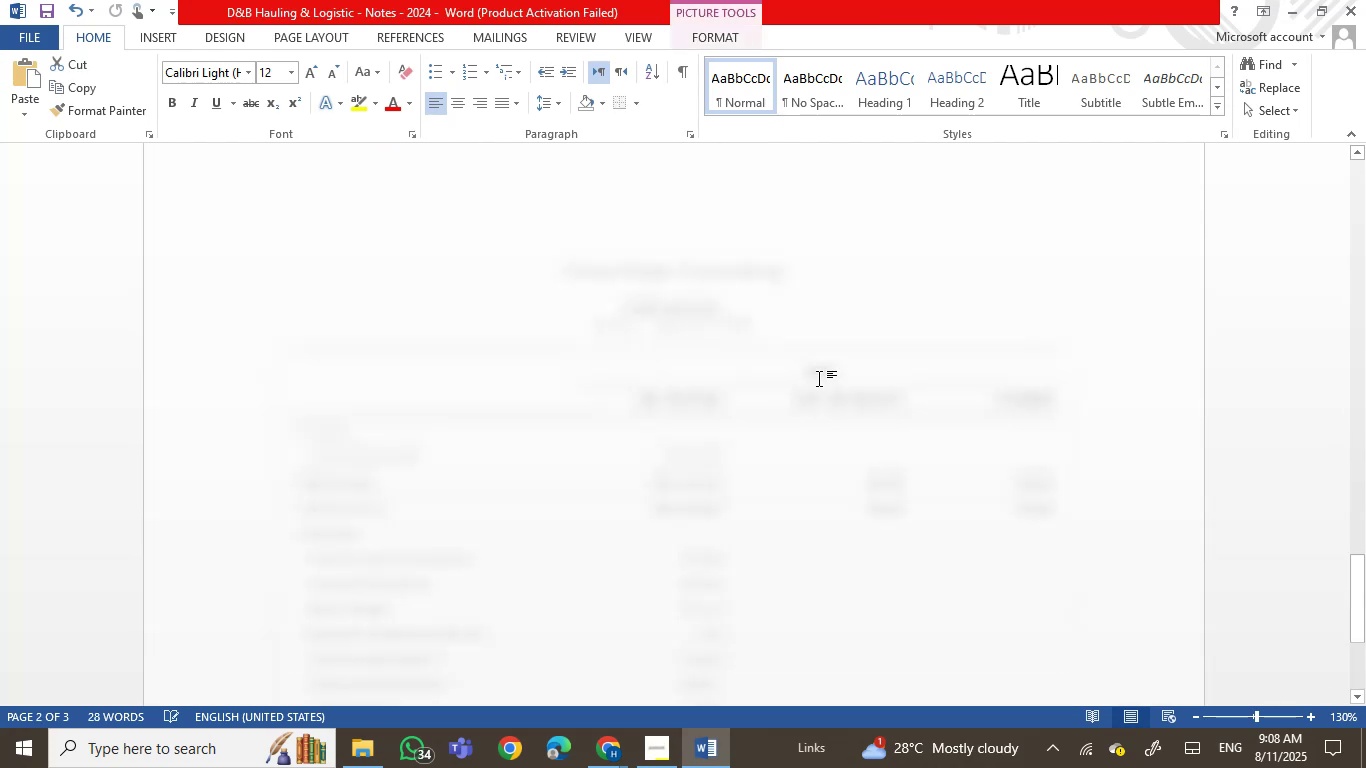 
key(Backspace)
 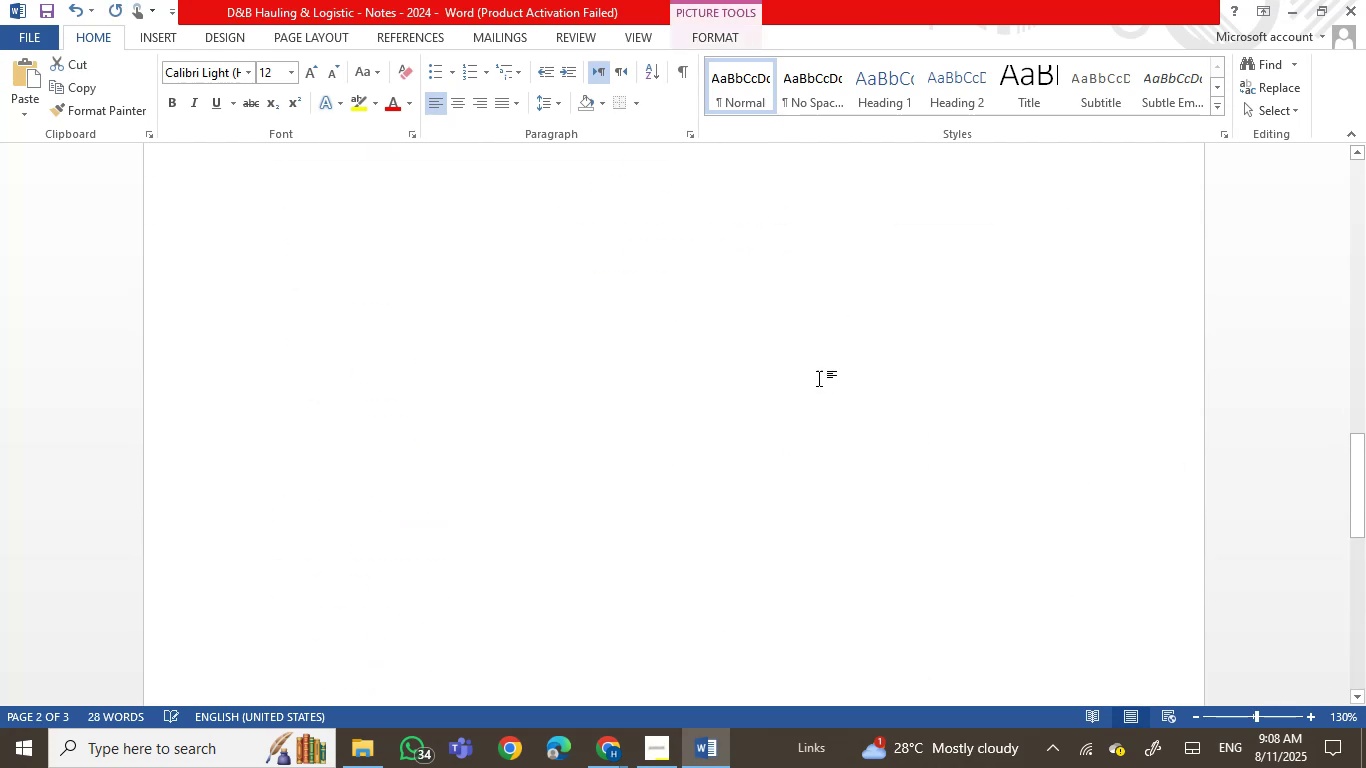 
key(Backspace)
 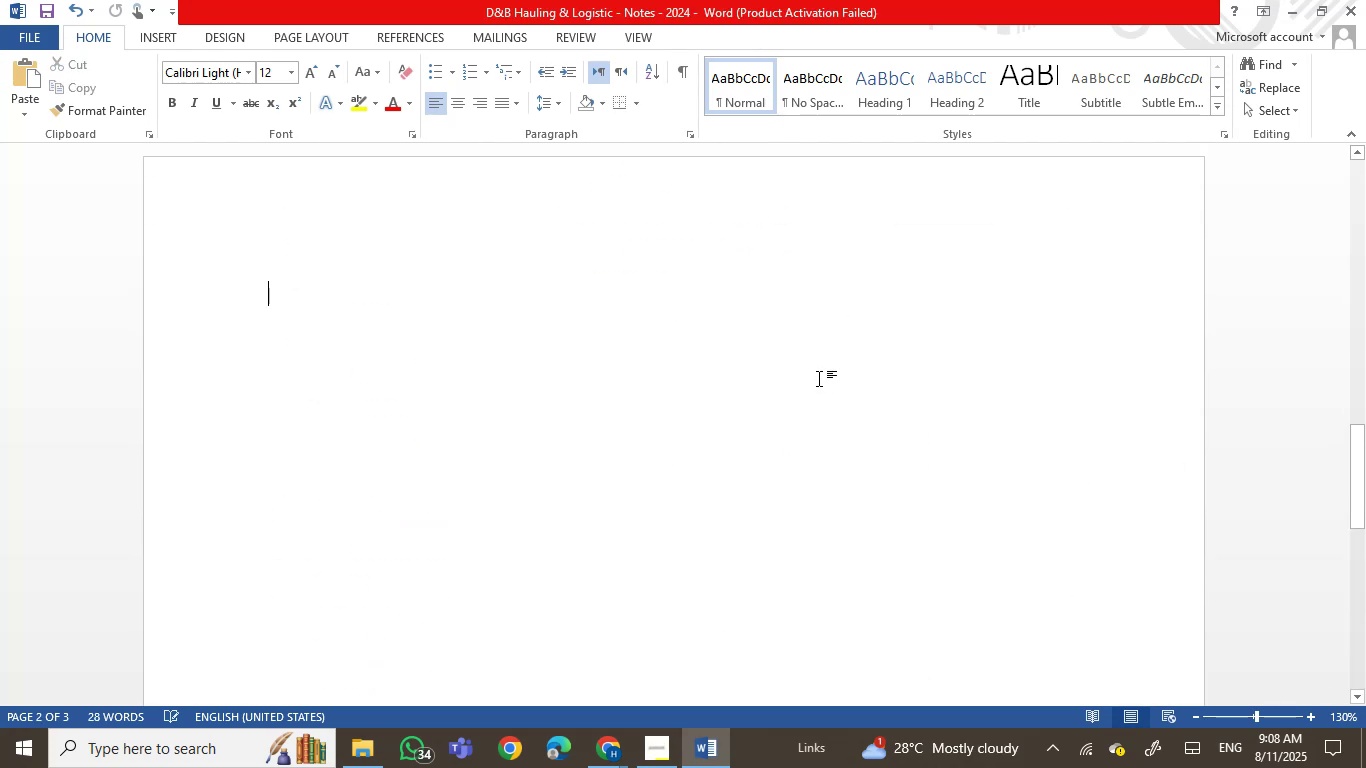 
key(Backspace)
 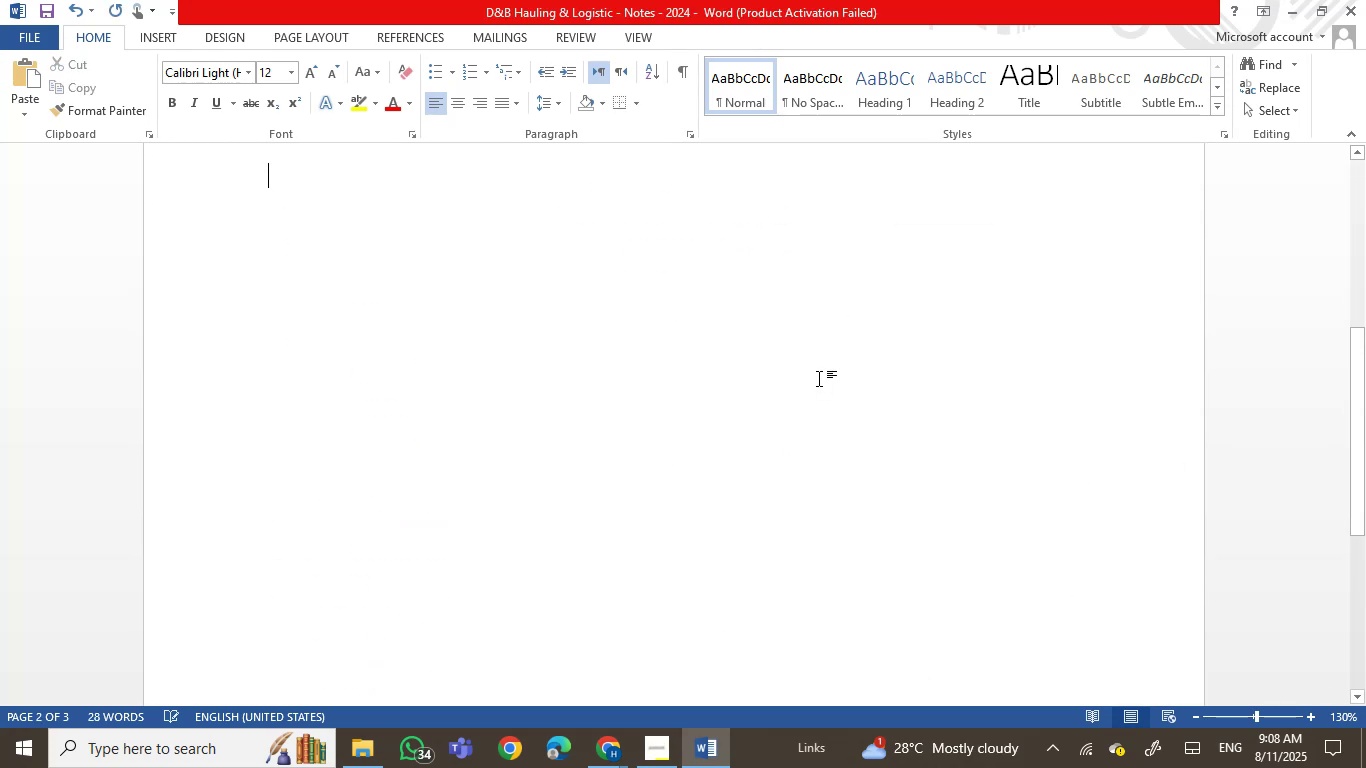 
scroll: coordinate [819, 378], scroll_direction: up, amount: 6.0
 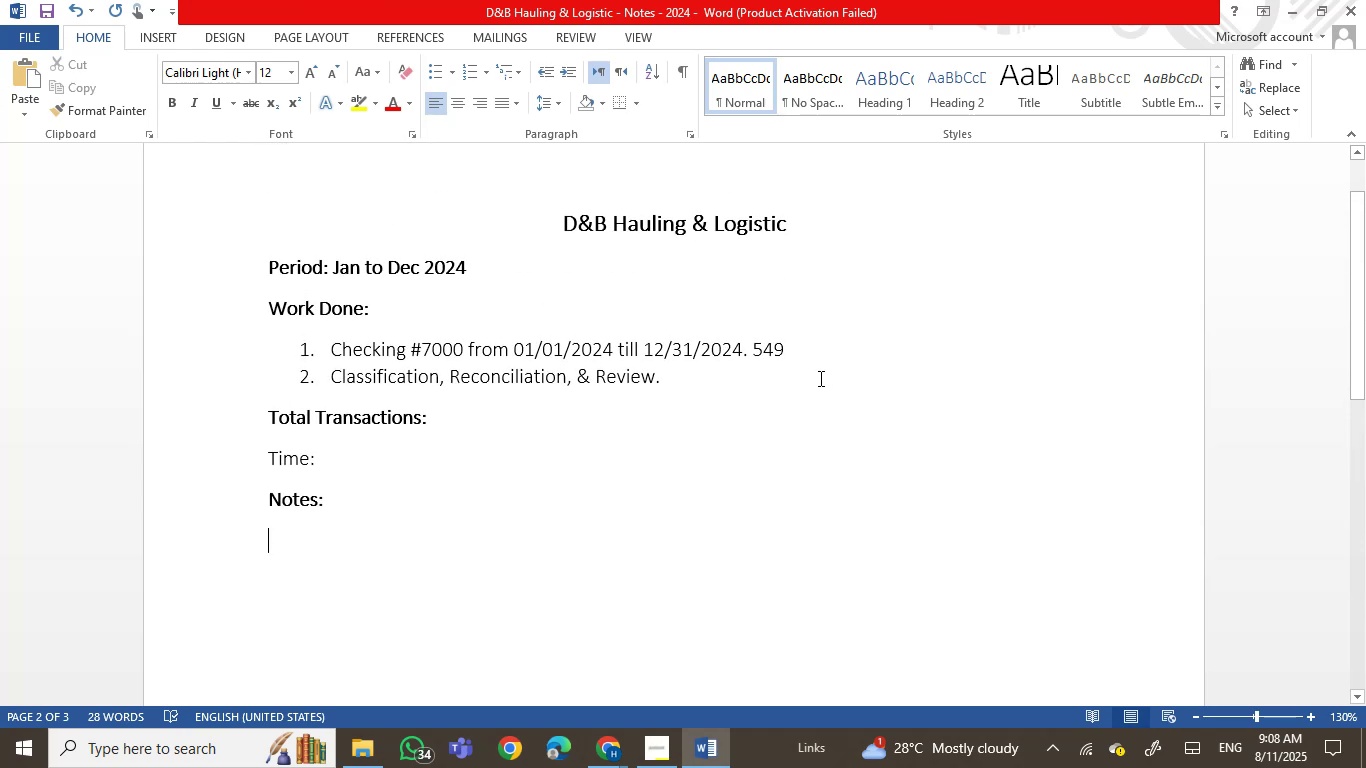 
key(Control+S)
 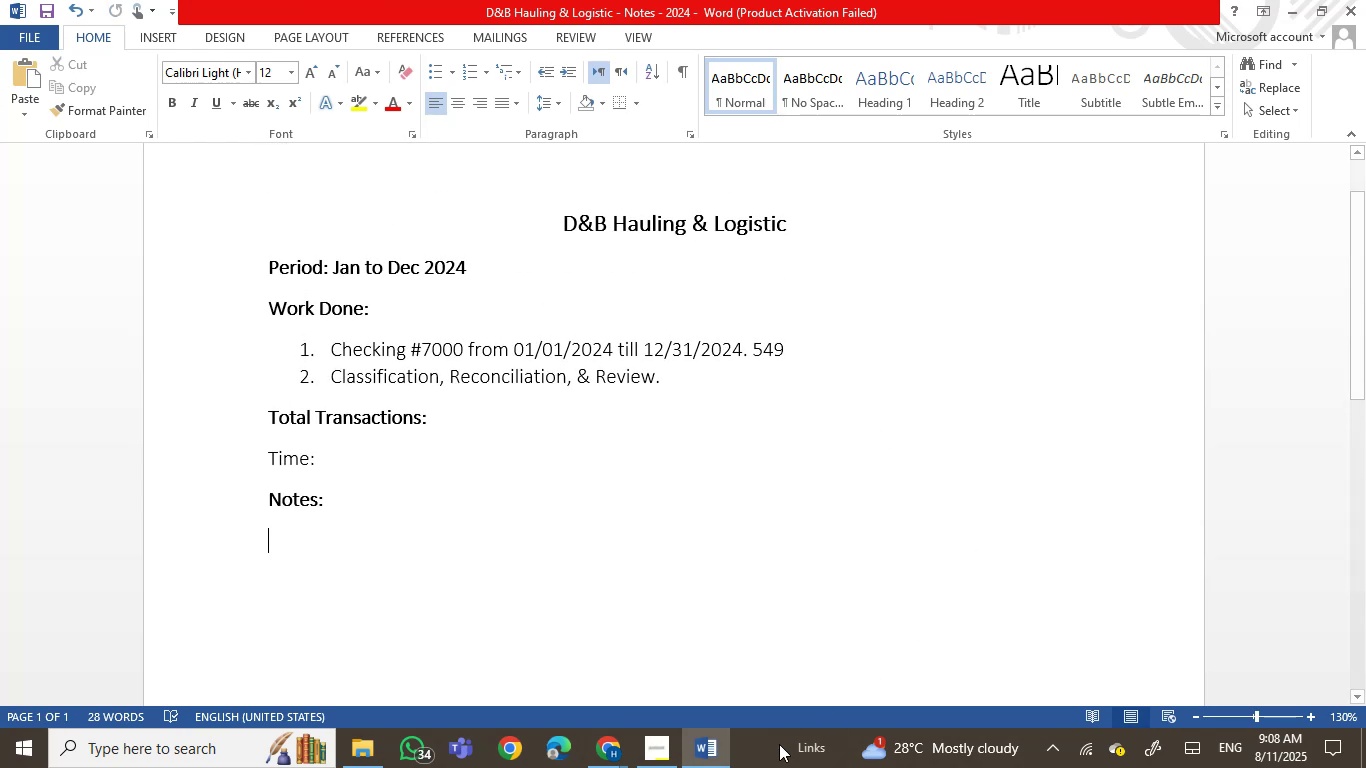 
left_click([707, 747])
 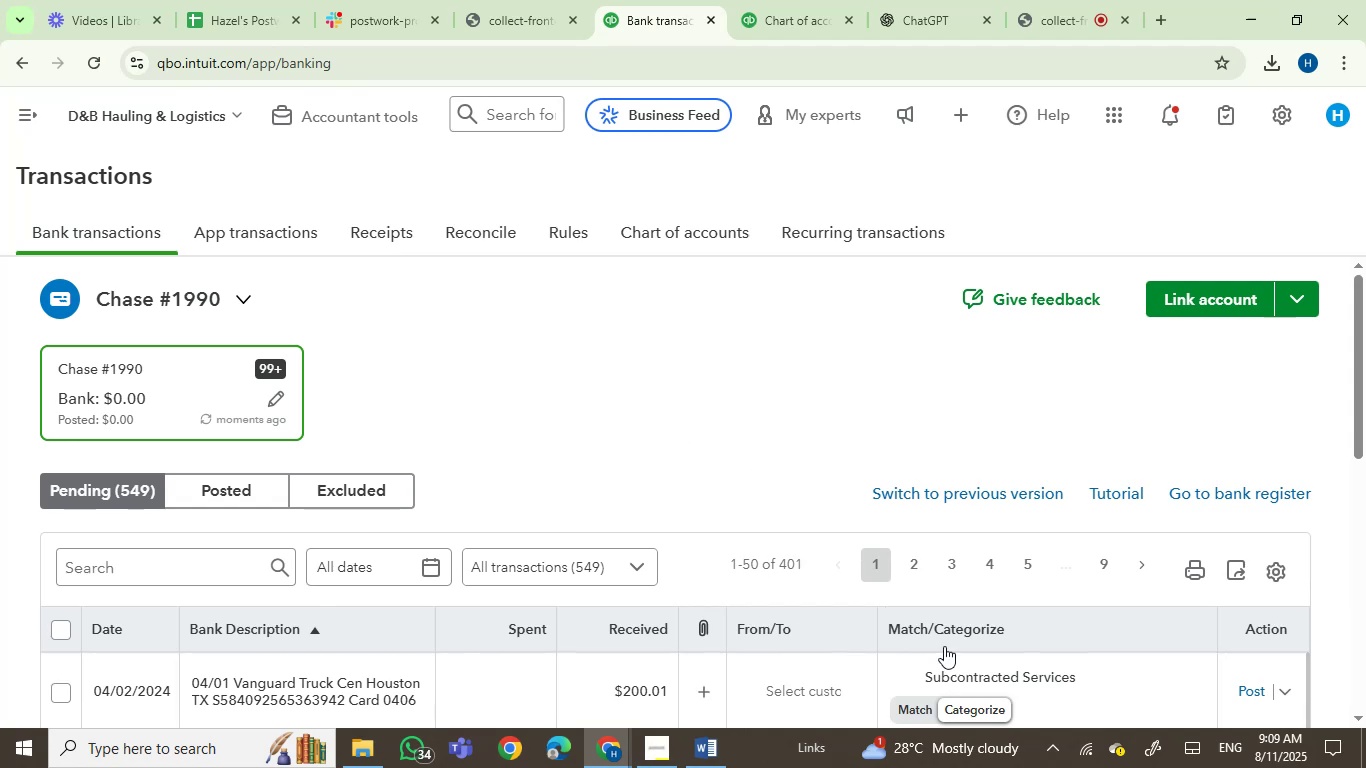 
wait(59.52)
 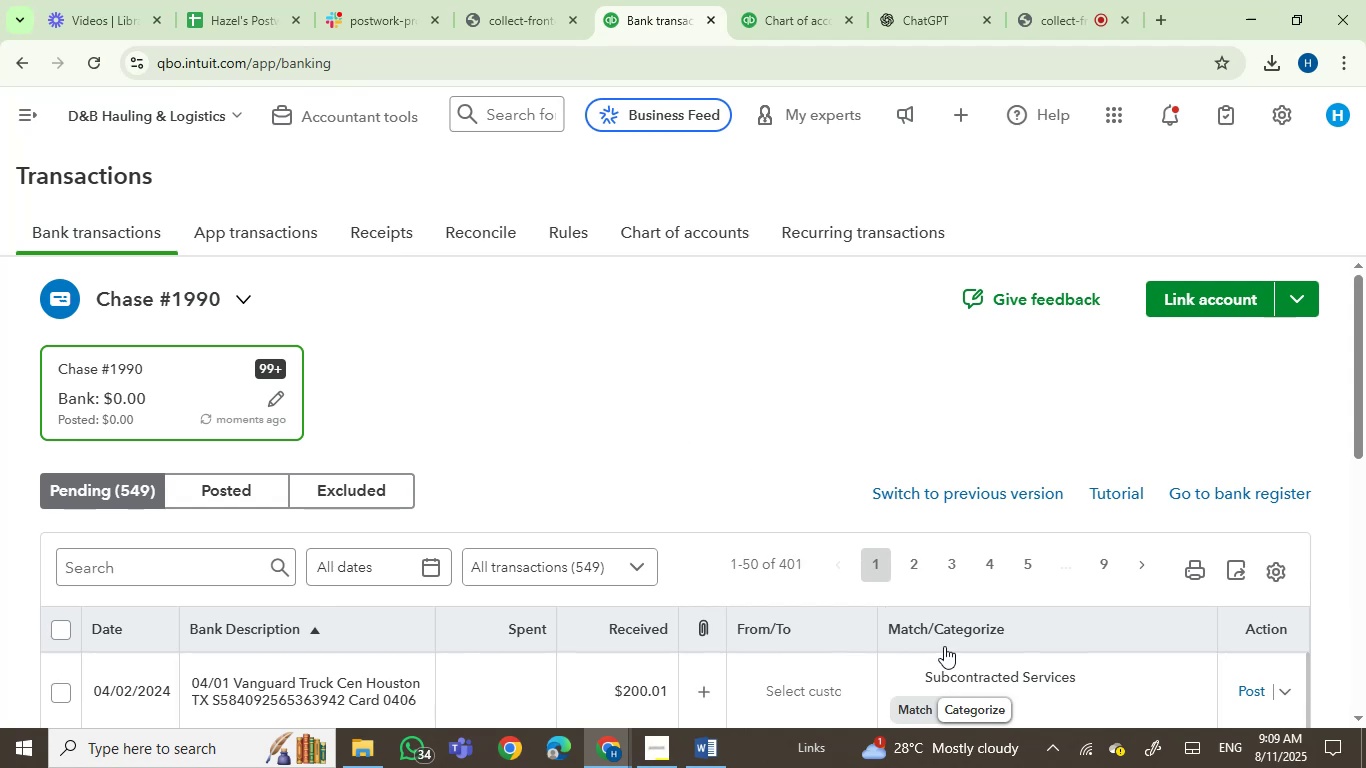 
scroll: coordinate [415, 588], scroll_direction: down, amount: 2.0
 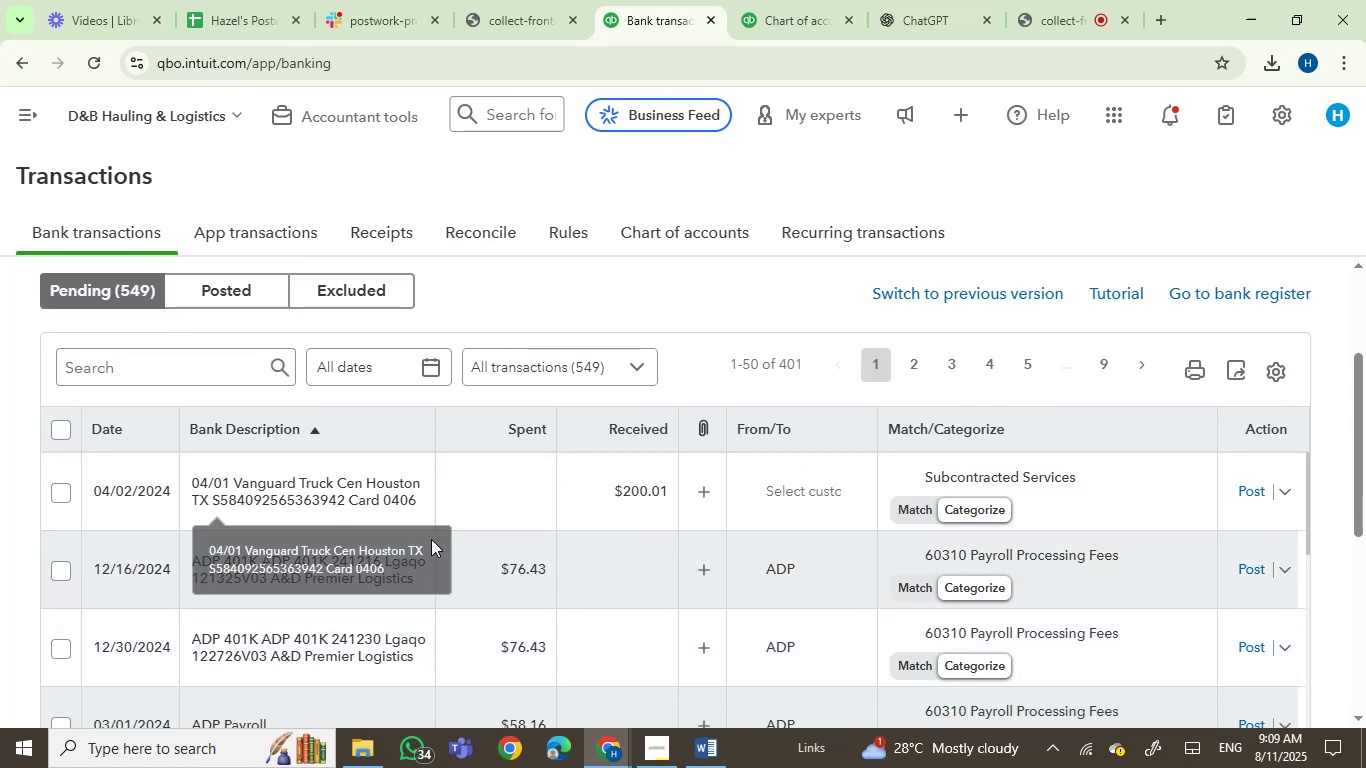 
scroll: coordinate [654, 476], scroll_direction: up, amount: 8.0
 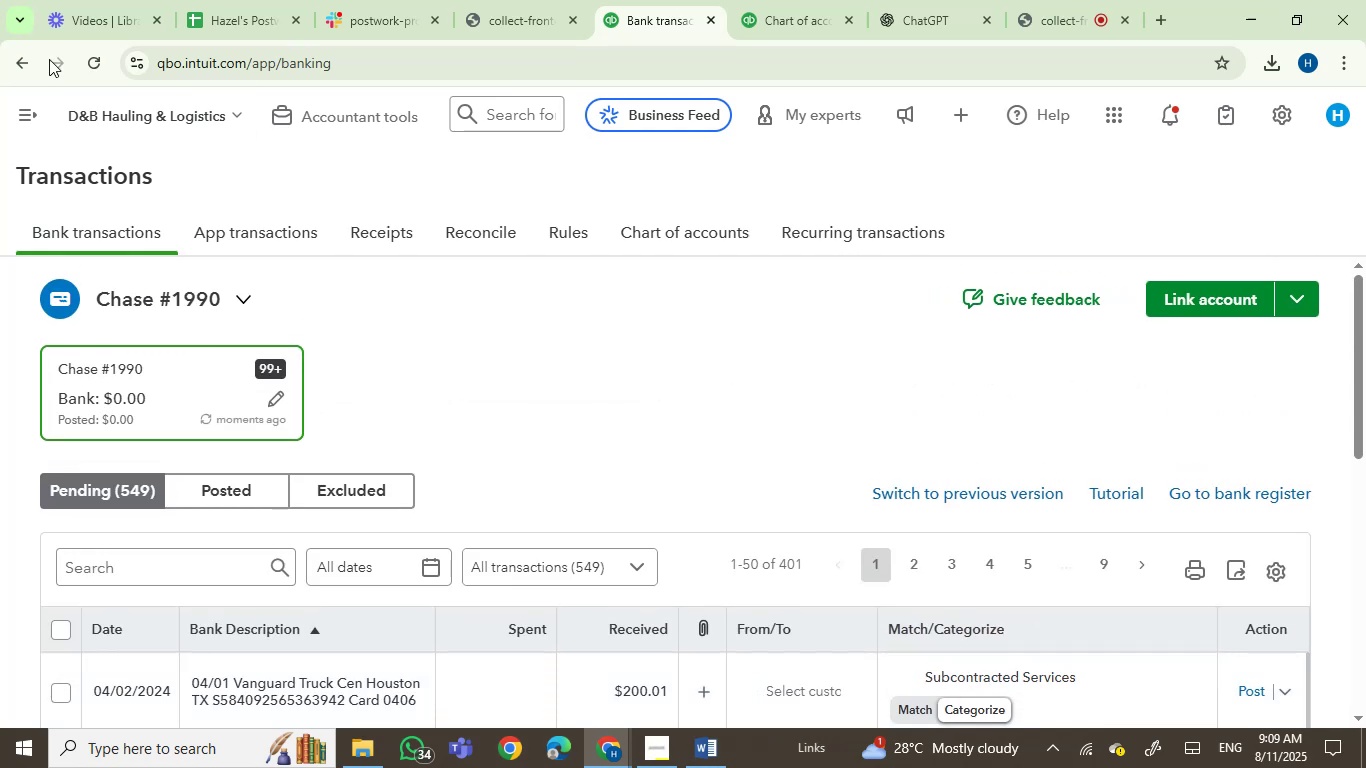 
left_click([95, 54])
 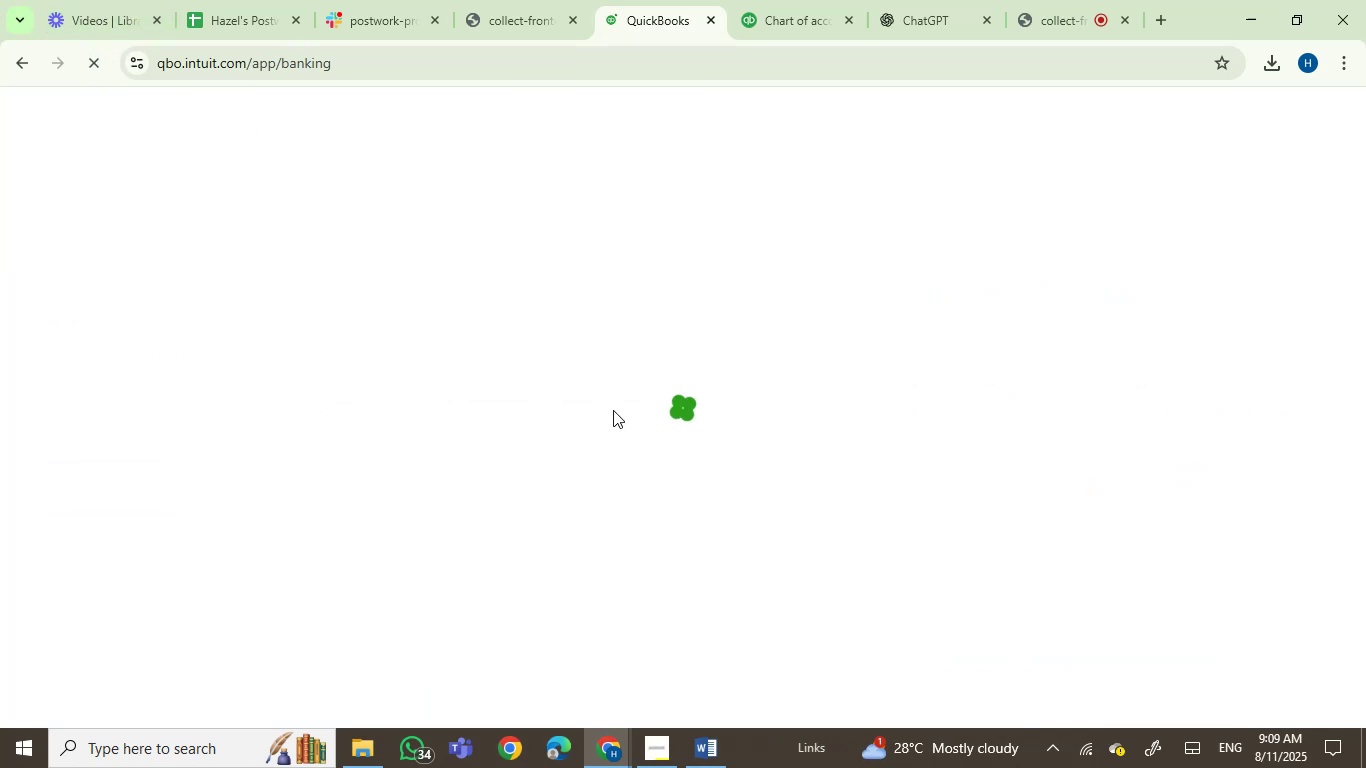 
left_click([792, 0])
 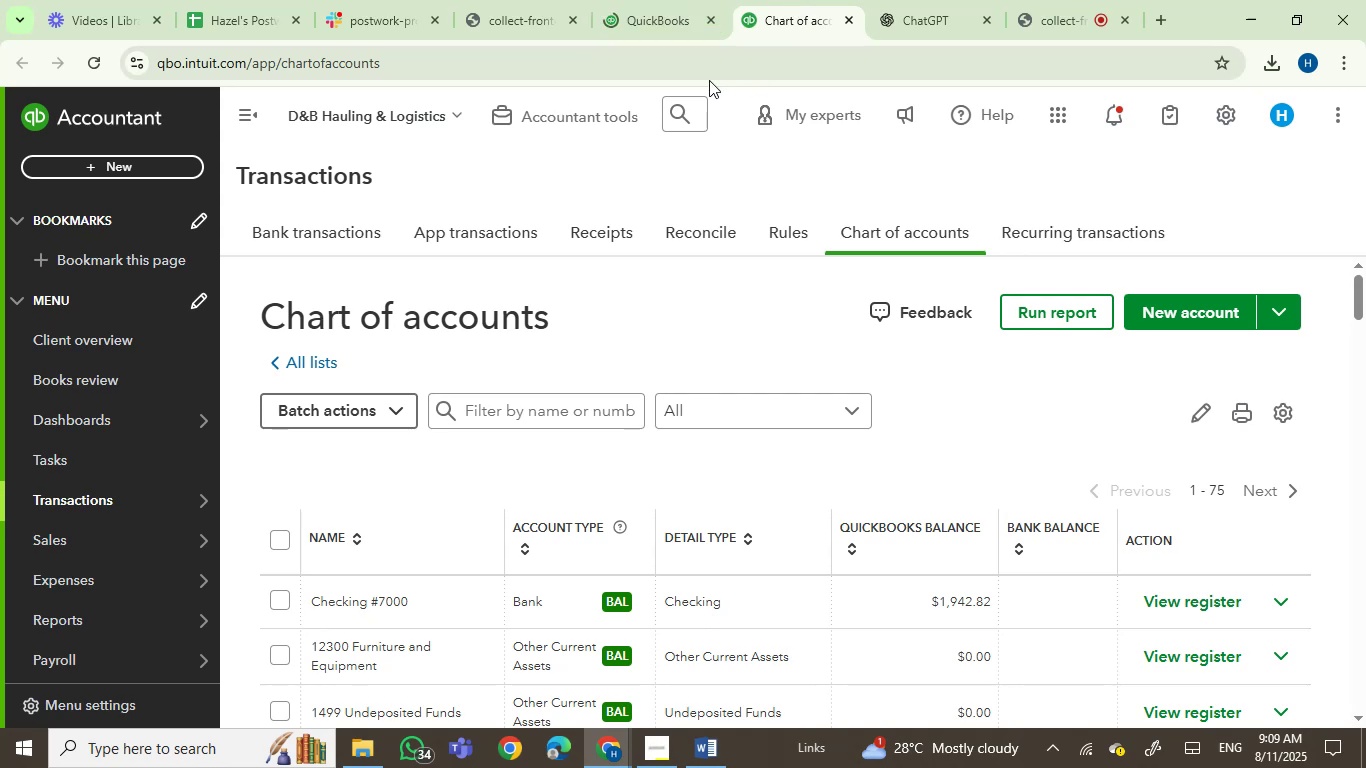 
left_click([646, 11])
 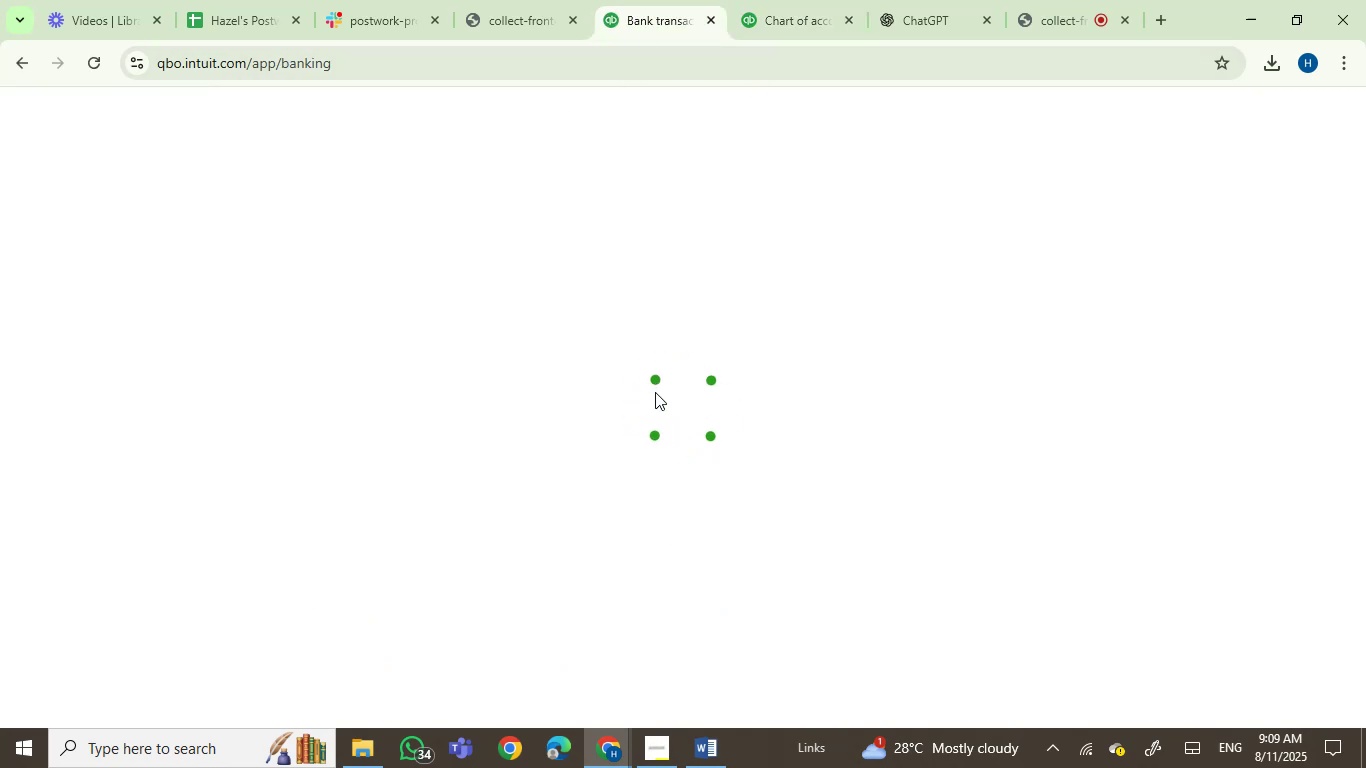 
wait(10.02)
 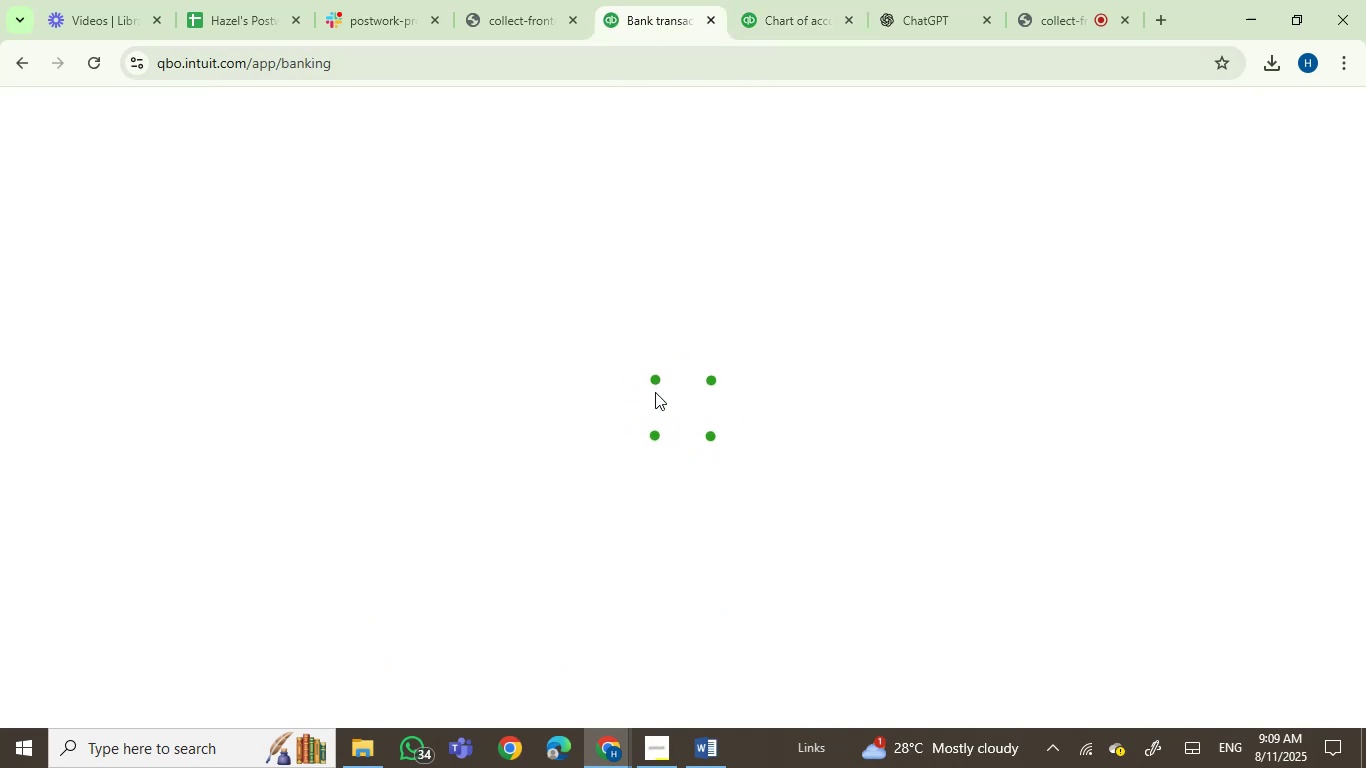 
left_click([235, 114])
 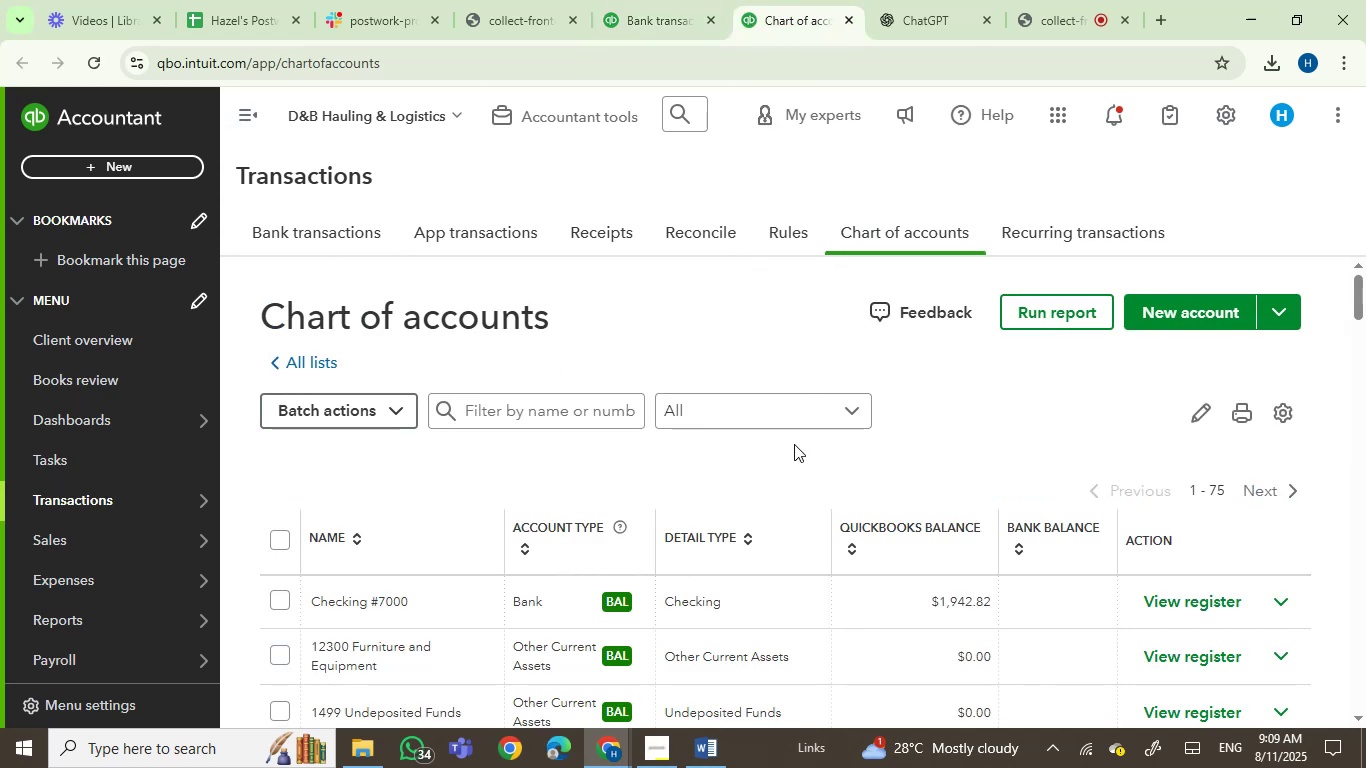 
left_click([517, 403])
 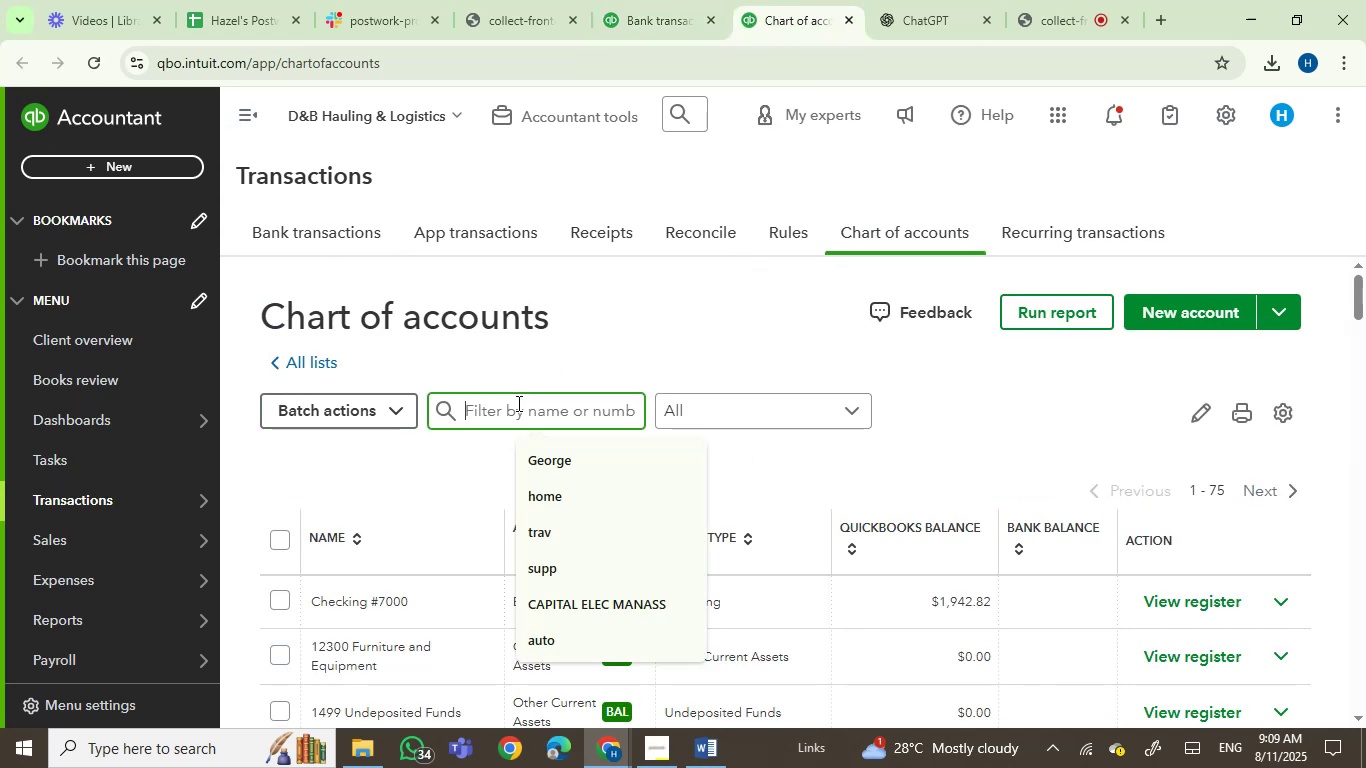 
type(TOLL)
 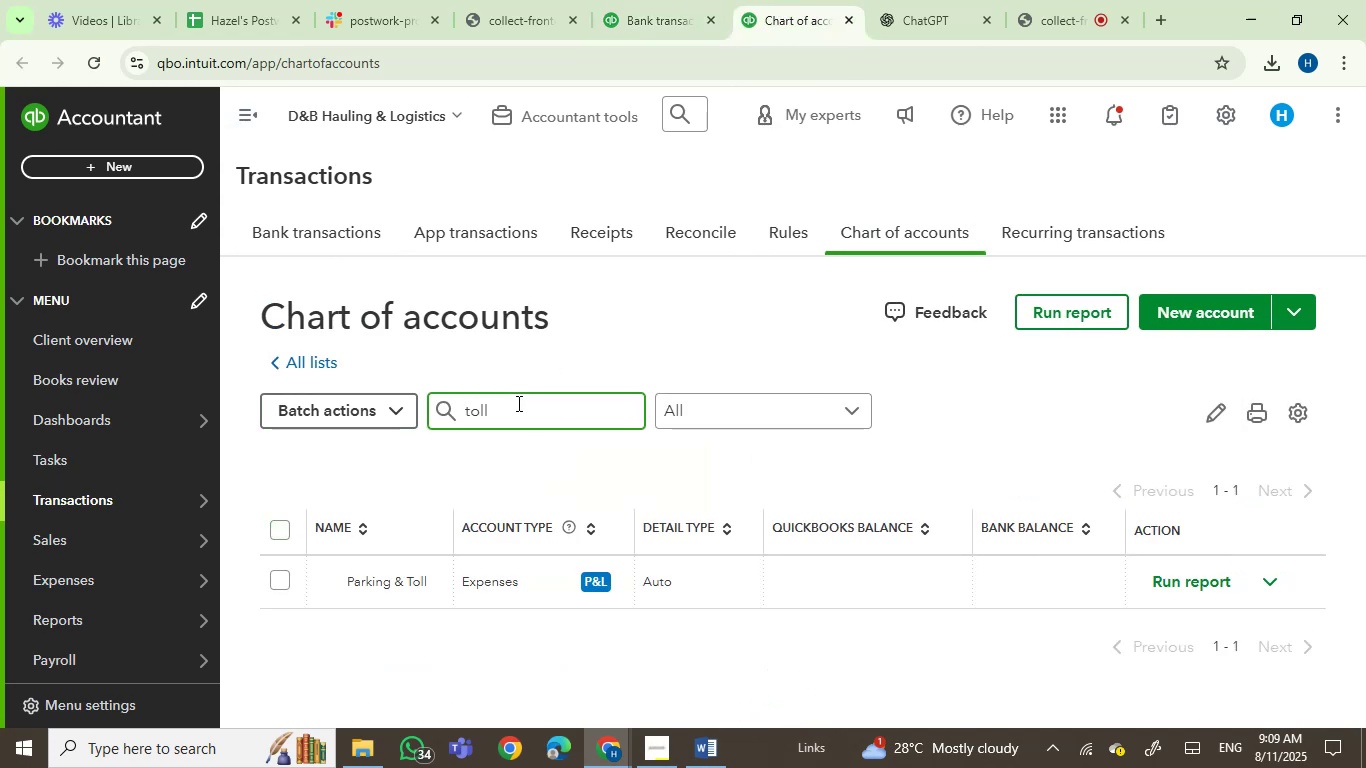 
wait(5.72)
 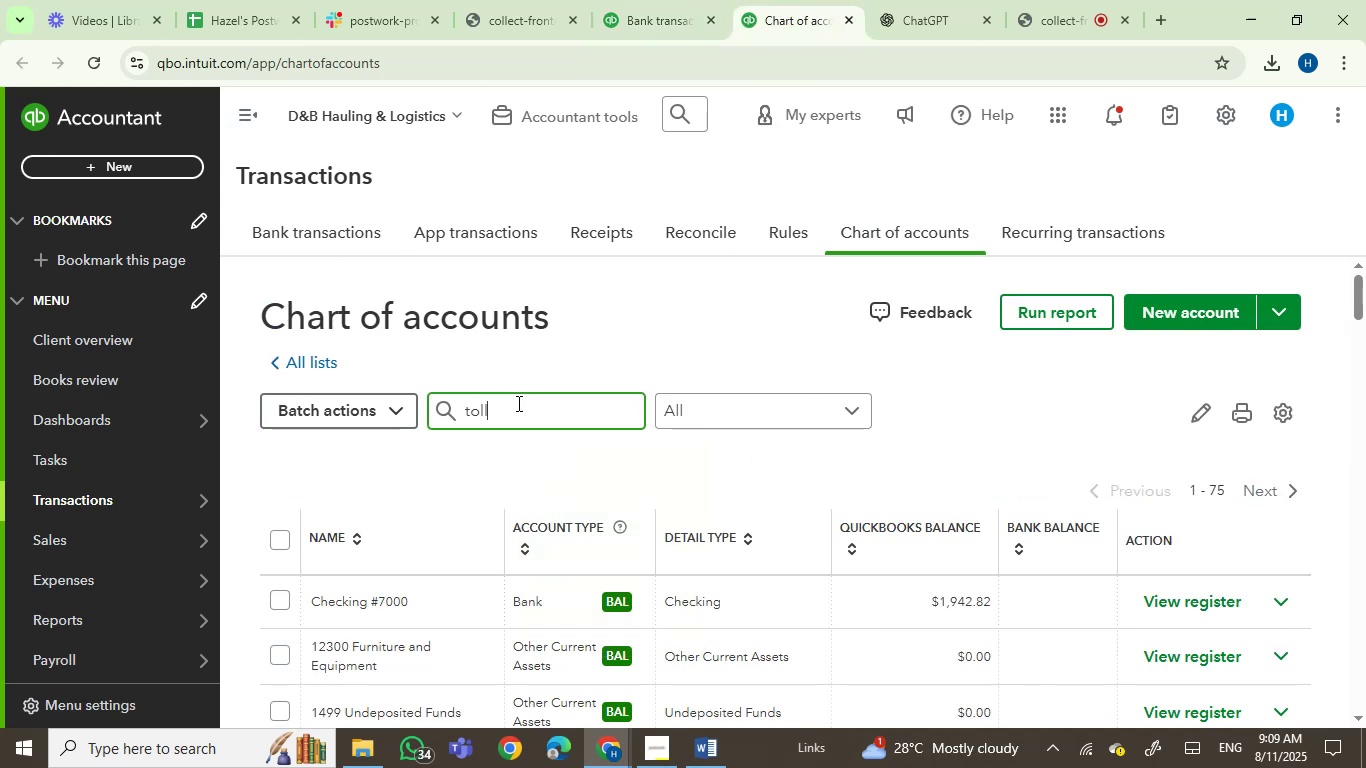 
left_click([1259, 578])
 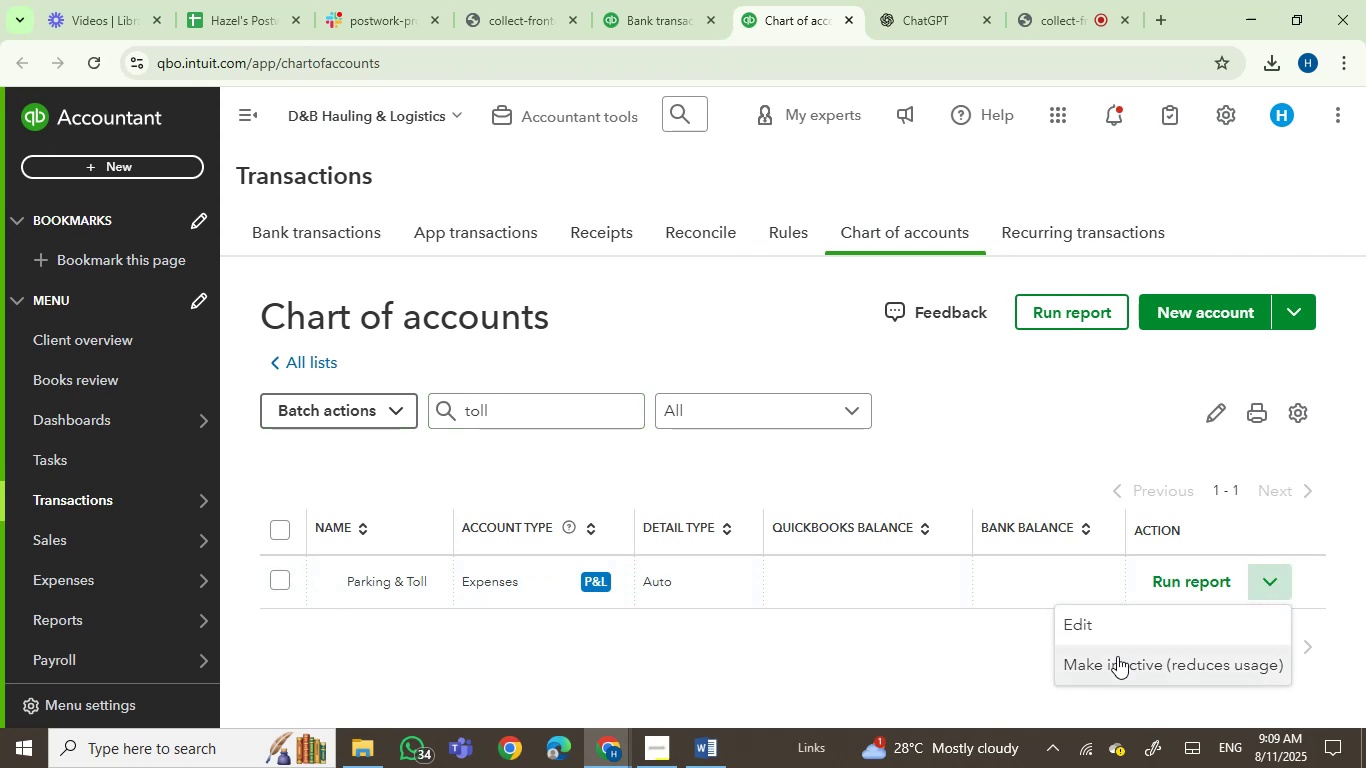 
left_click([1098, 617])
 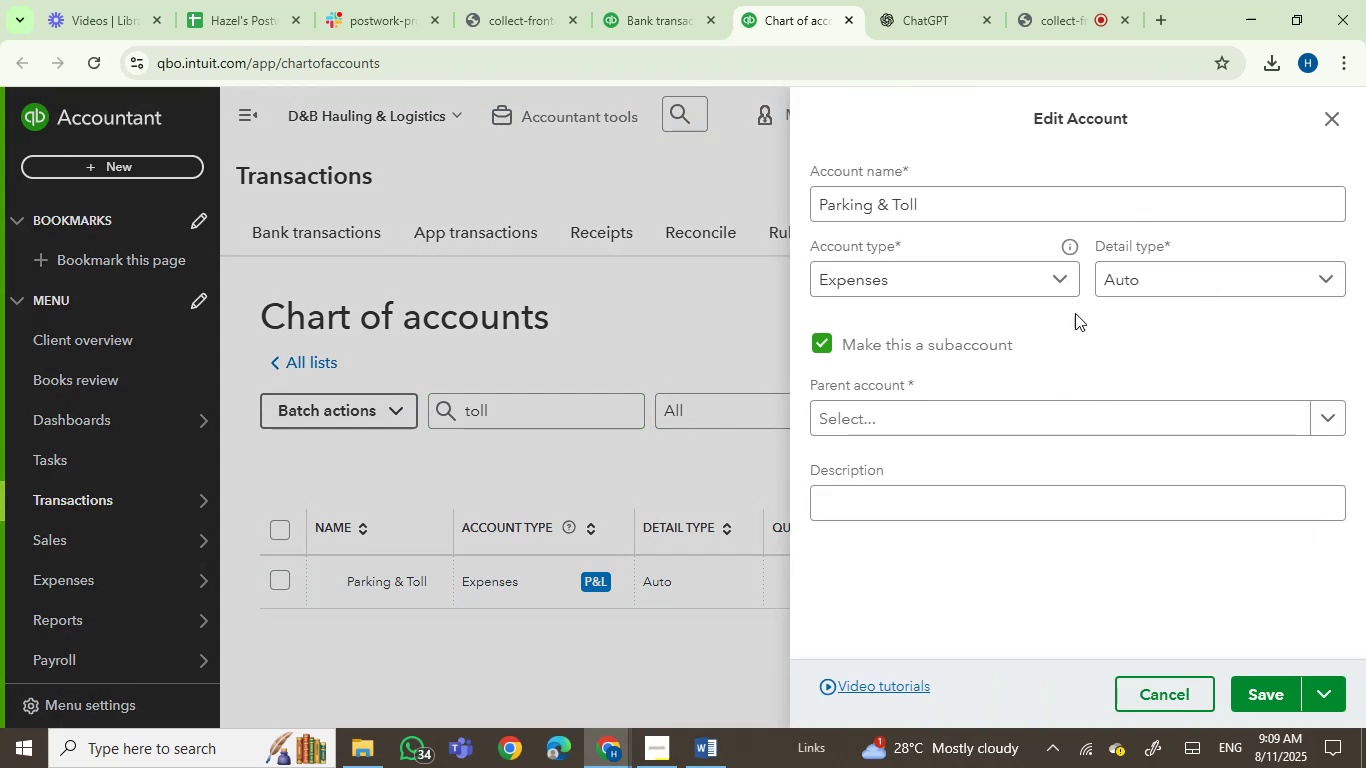 
left_click([896, 427])
 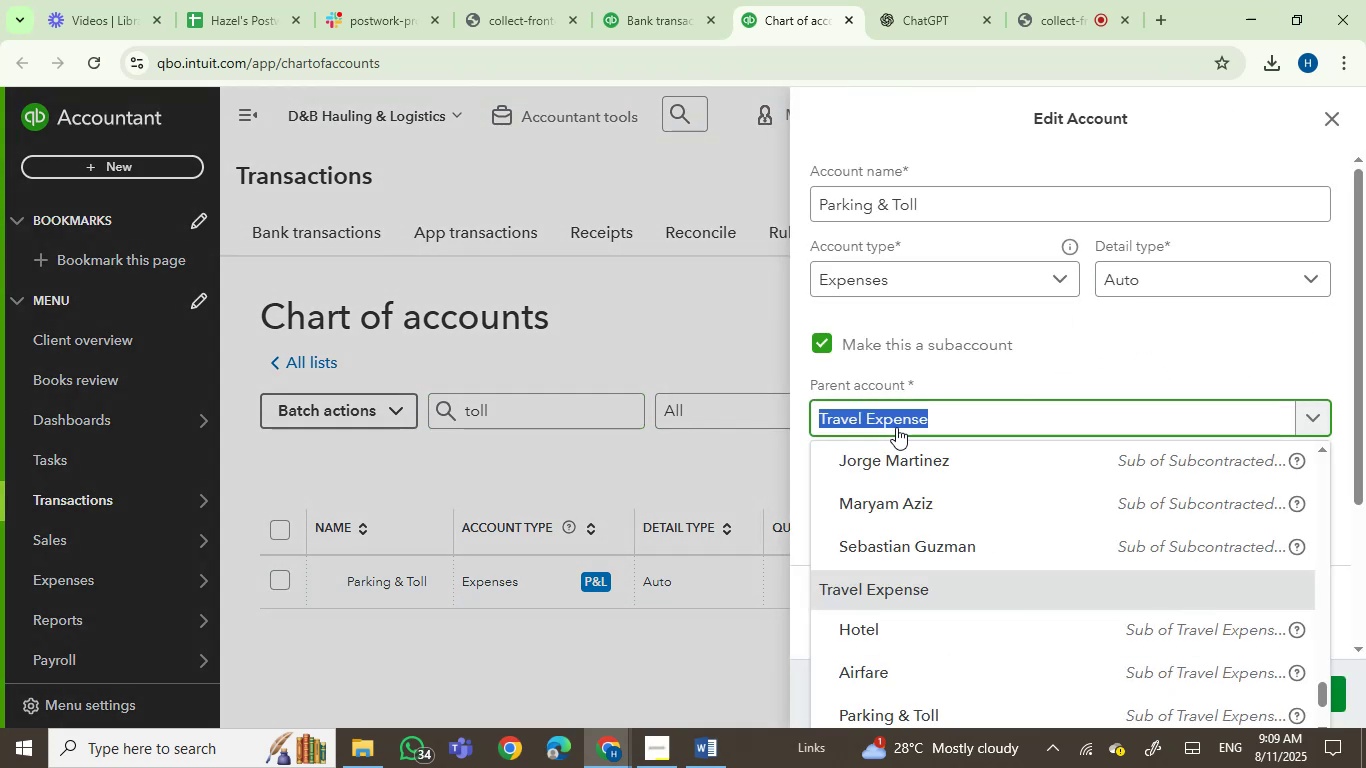 
type(AUT)
 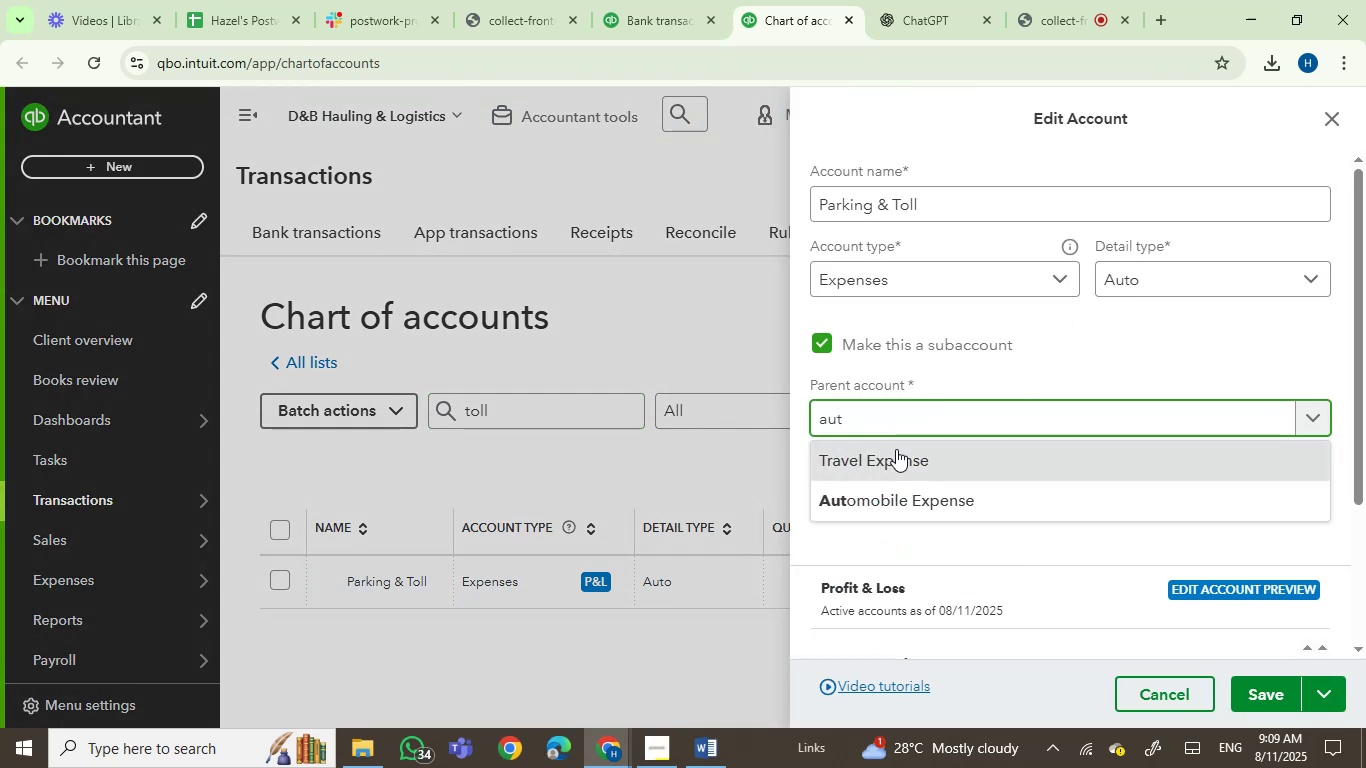 
left_click([897, 500])
 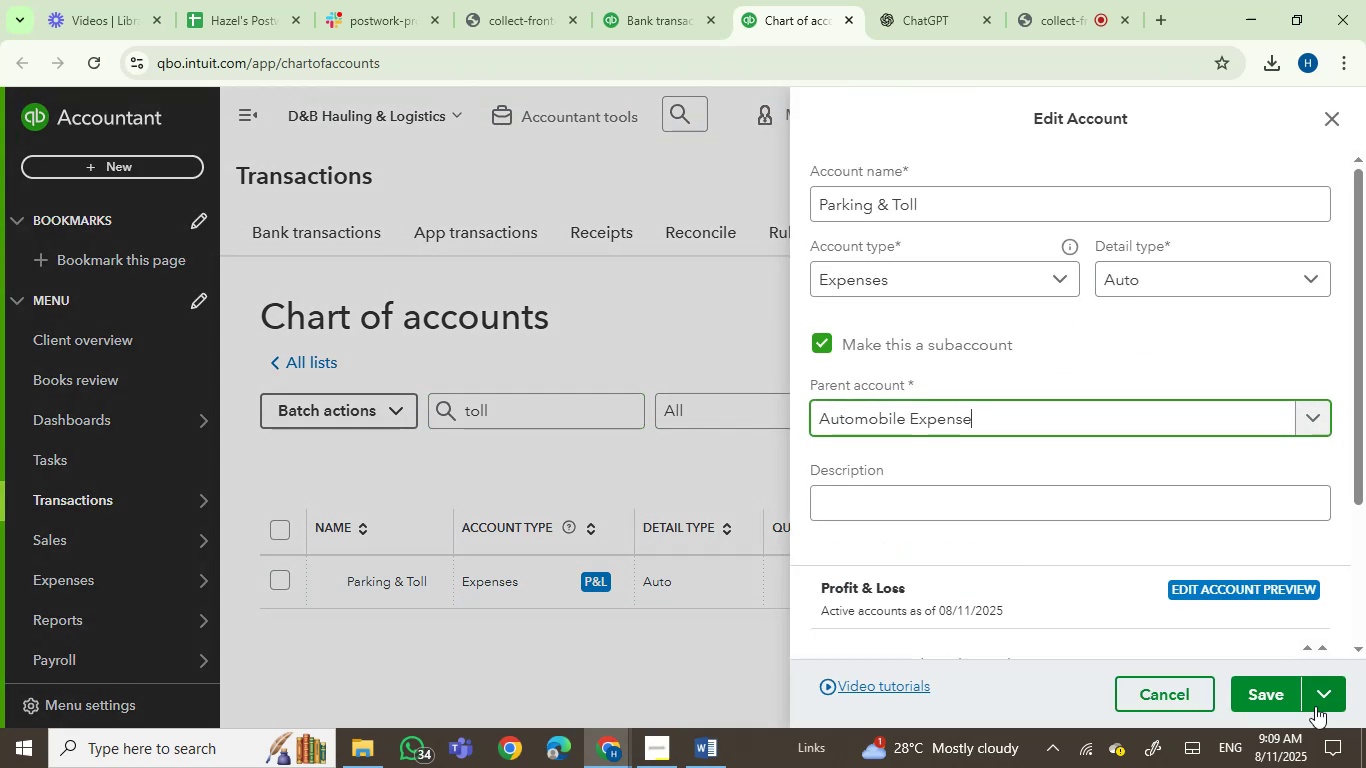 
left_click([1254, 695])
 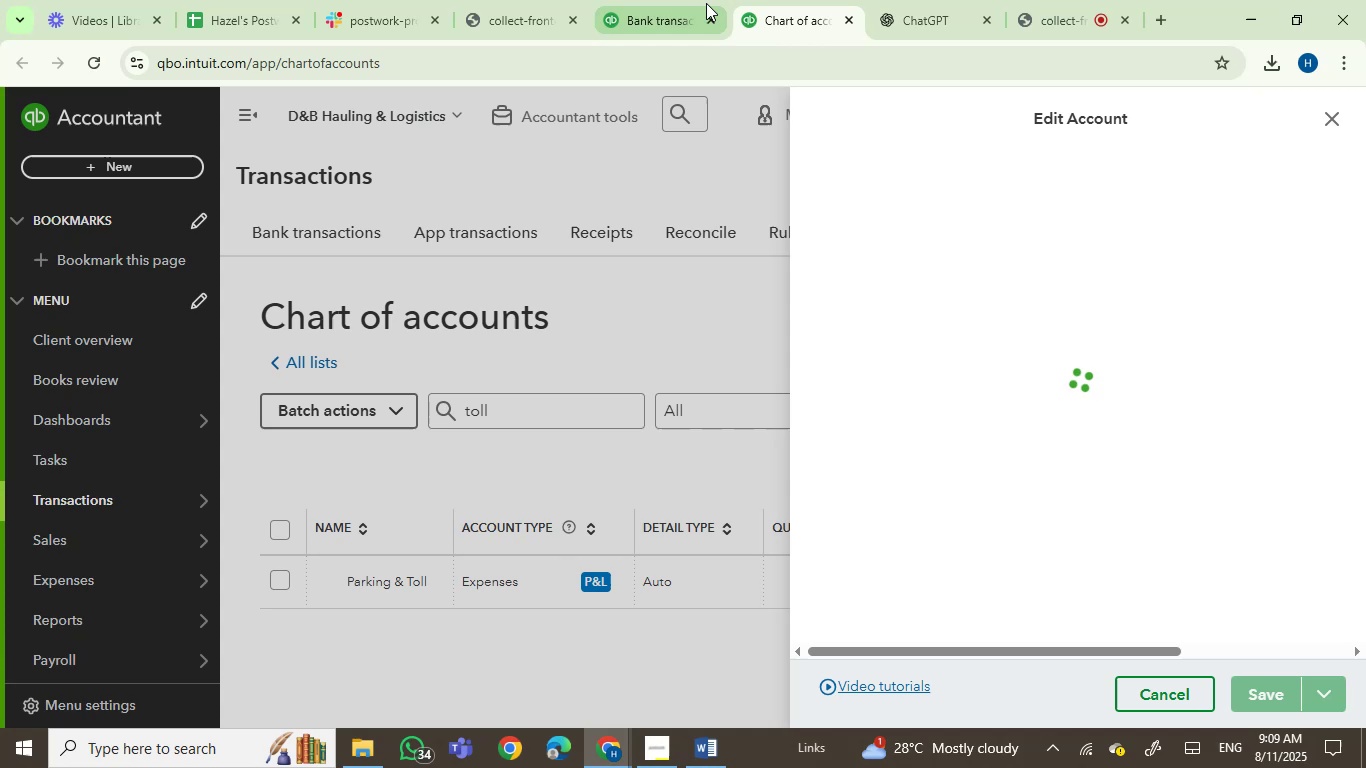 
left_click([639, 0])
 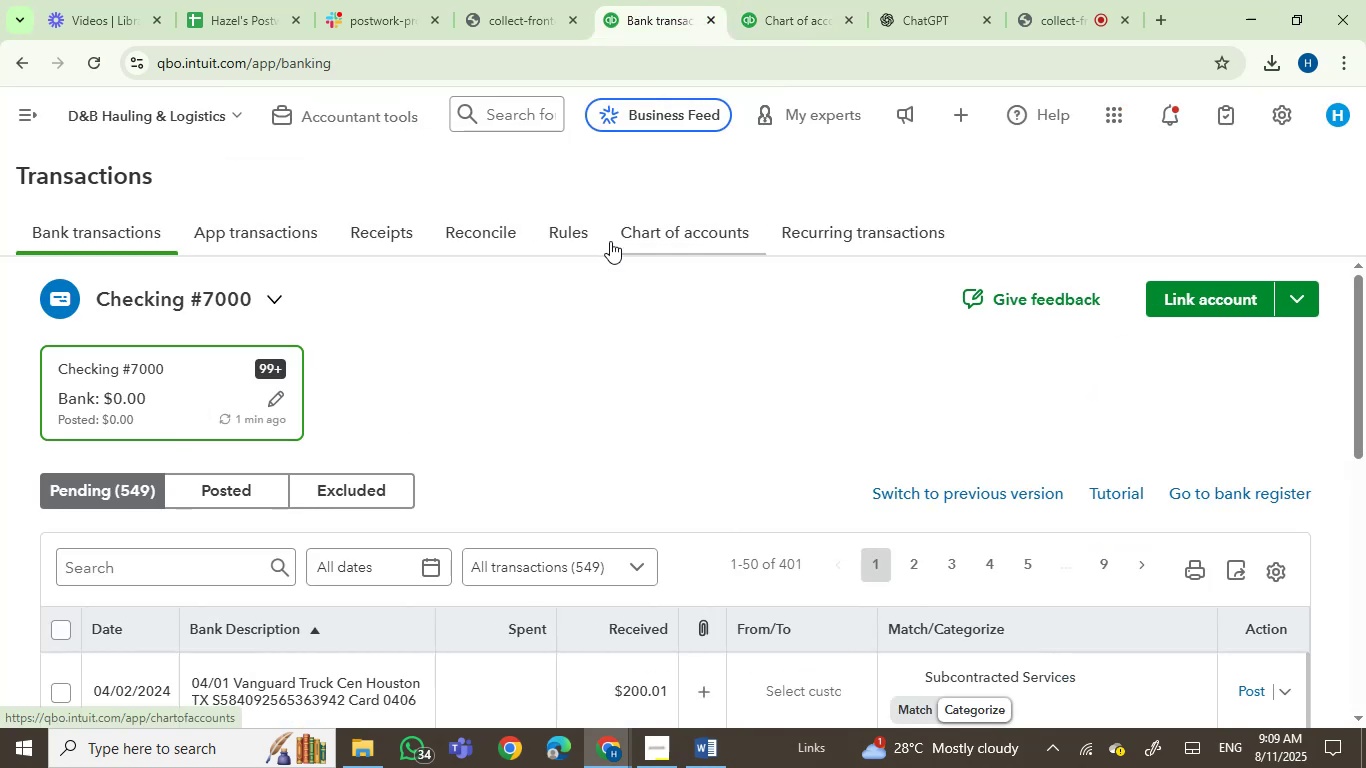 
scroll: coordinate [633, 394], scroll_direction: down, amount: 3.0
 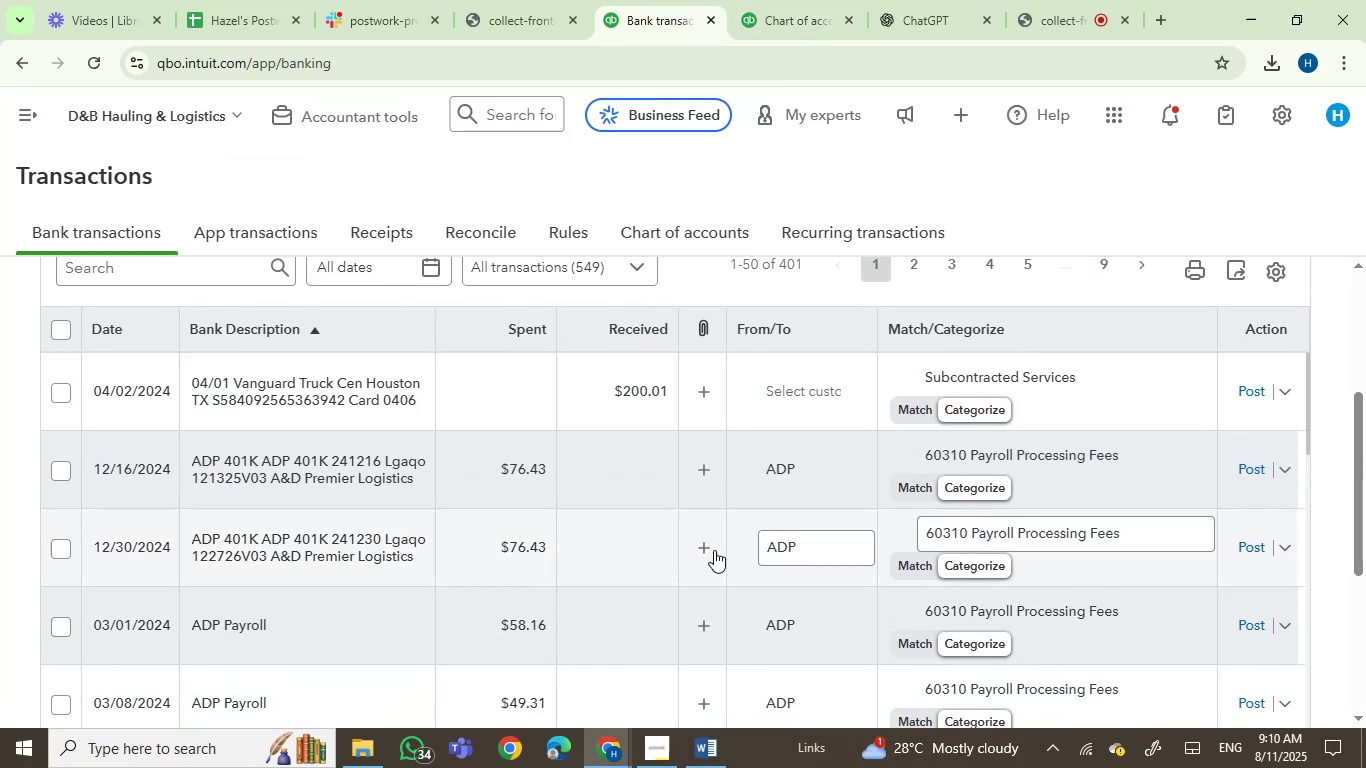 
scroll: coordinate [719, 555], scroll_direction: up, amount: 3.0
 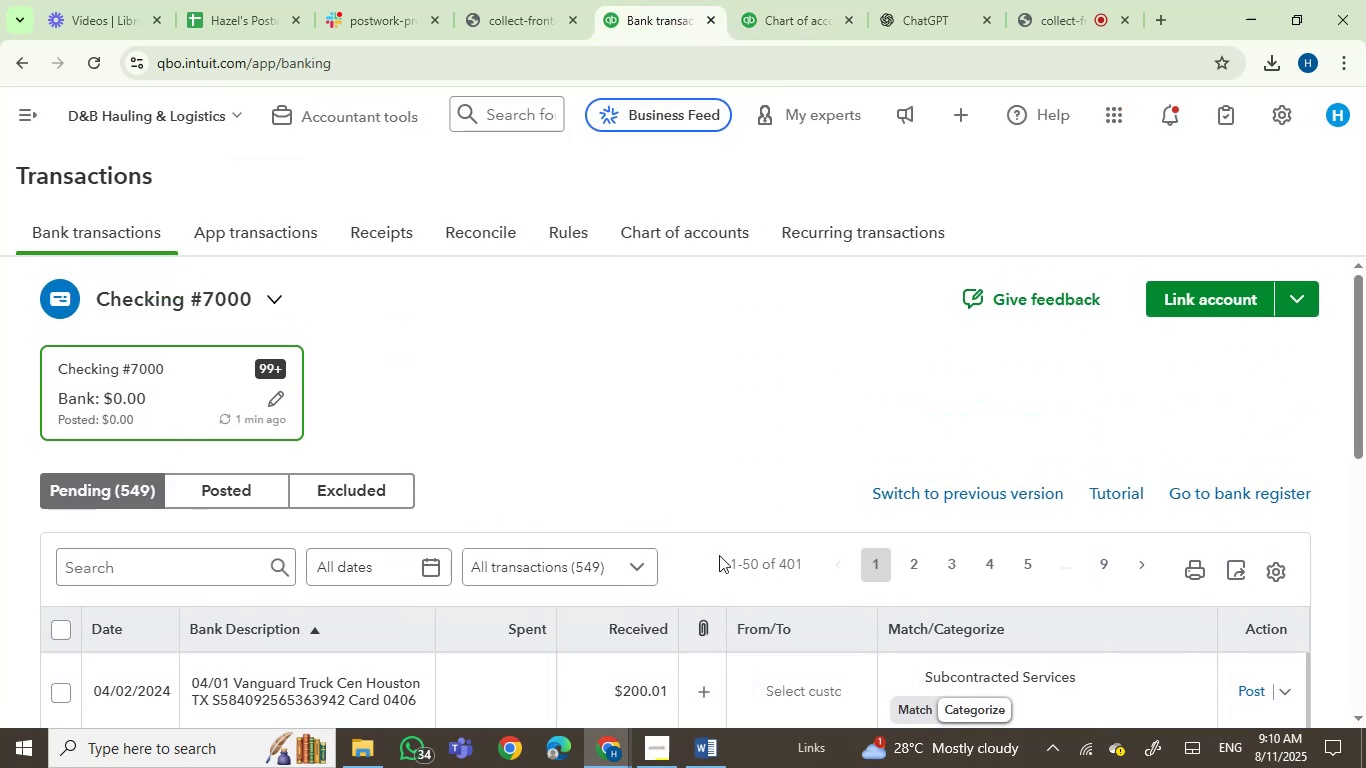 
scroll: coordinate [719, 555], scroll_direction: down, amount: 3.0
 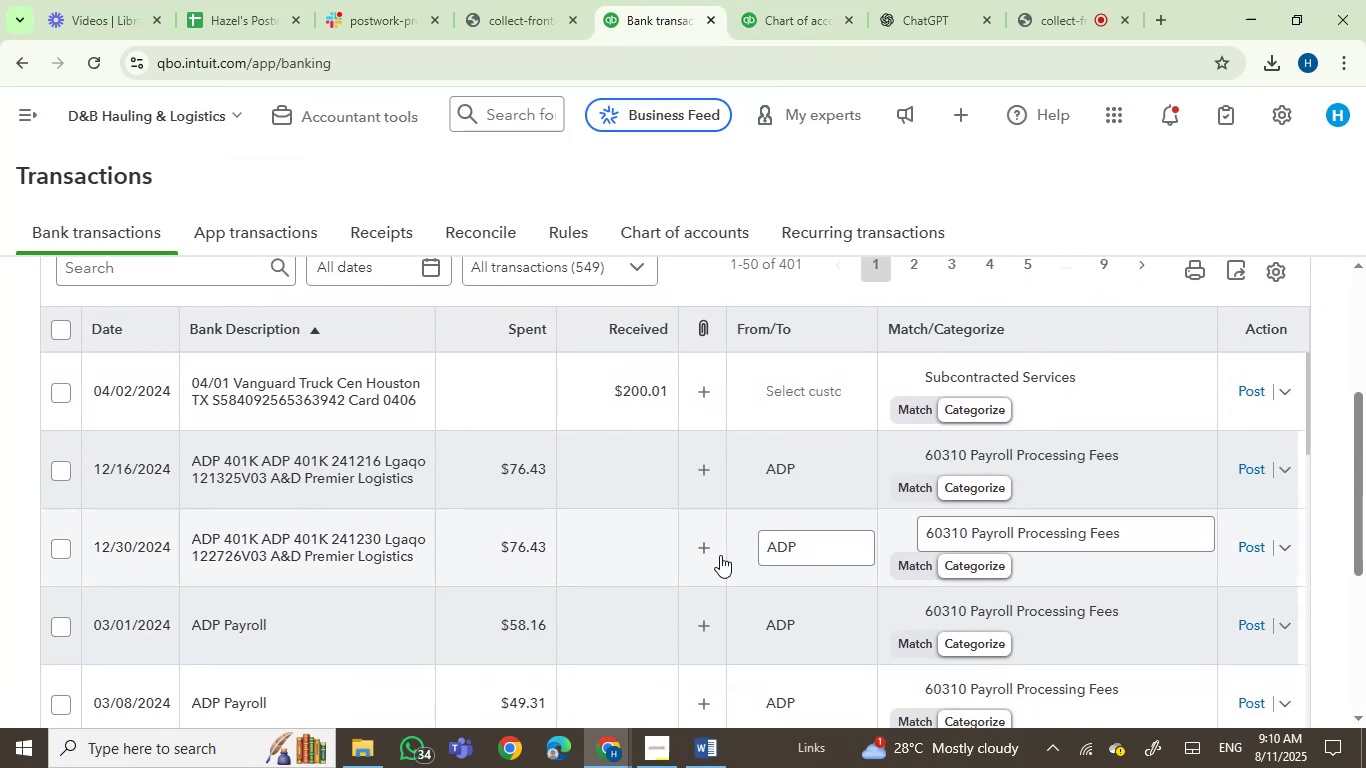 
left_click([765, 0])
 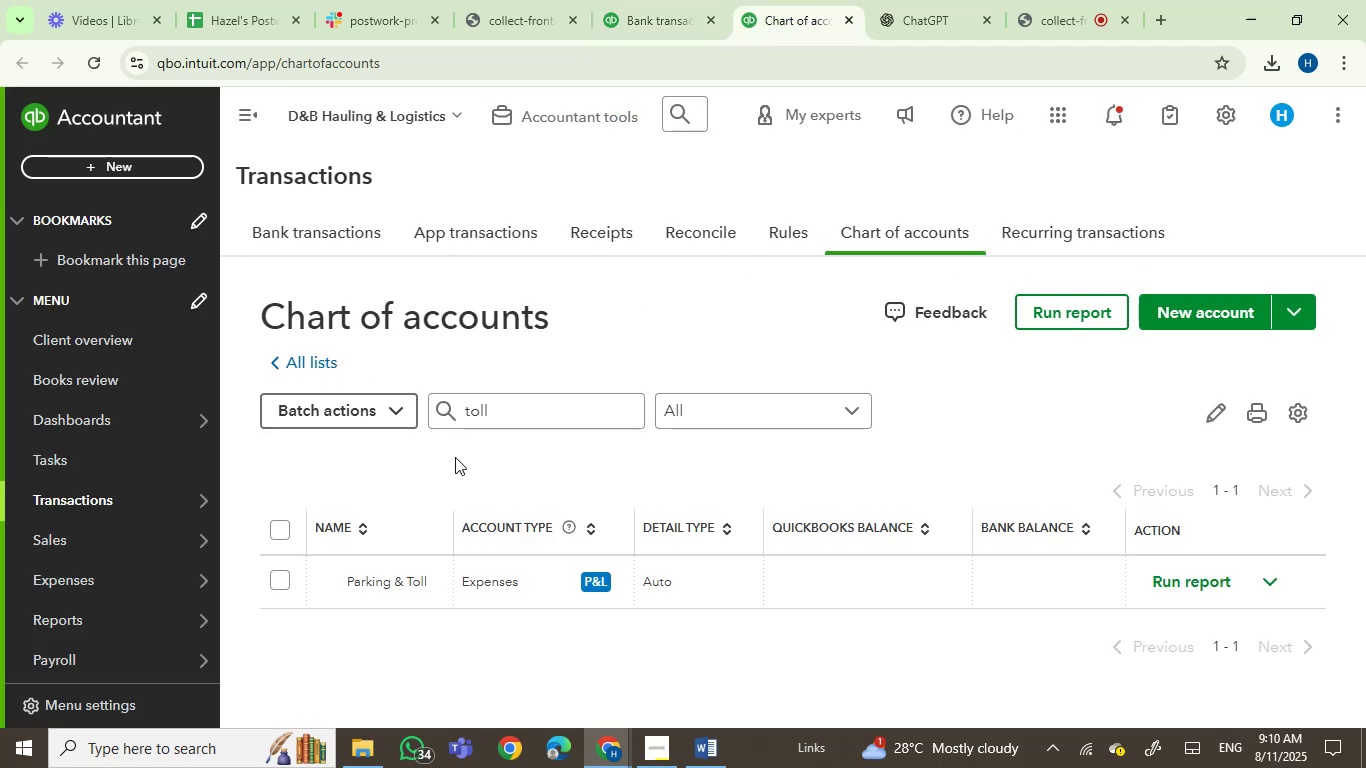 
left_click_drag(start_coordinate=[517, 410], to_coordinate=[422, 416])
 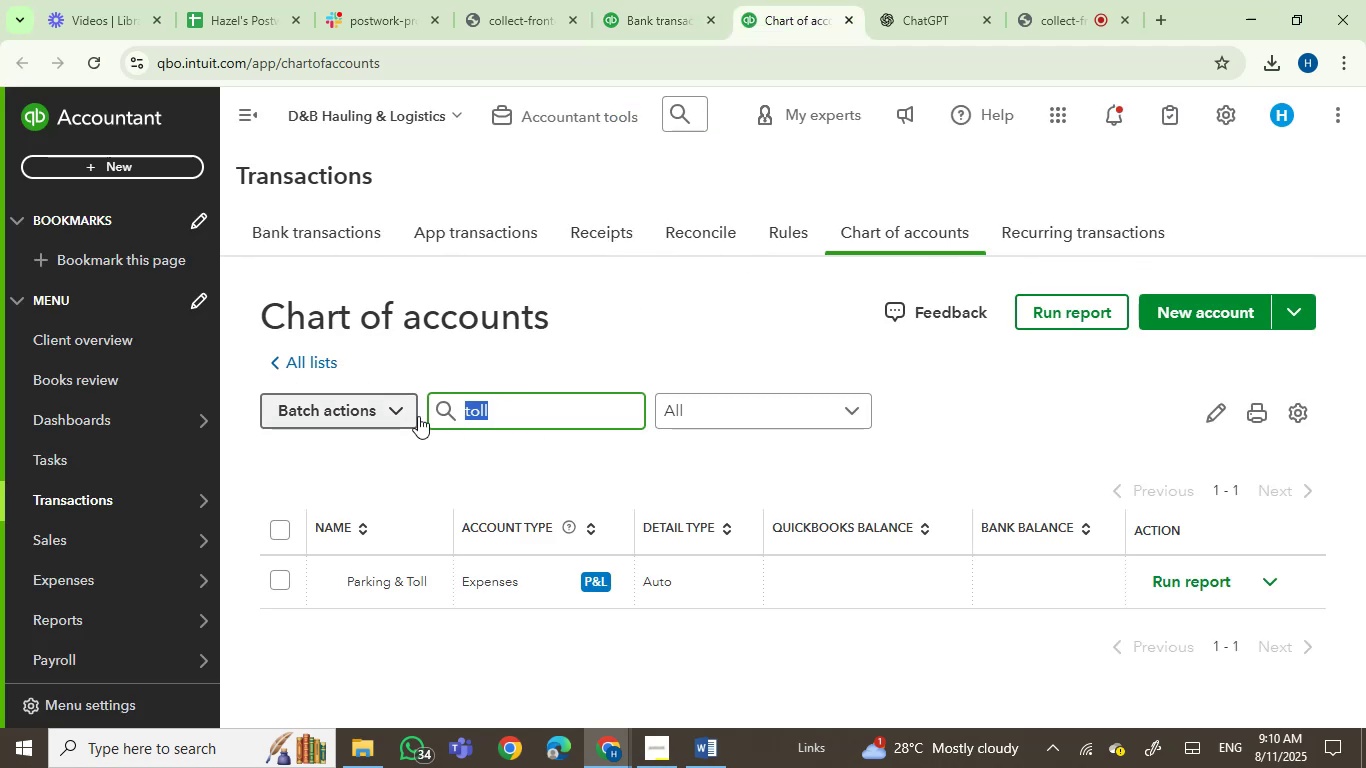 
type(PAYRP)
key(Backspace)
type(OL)
 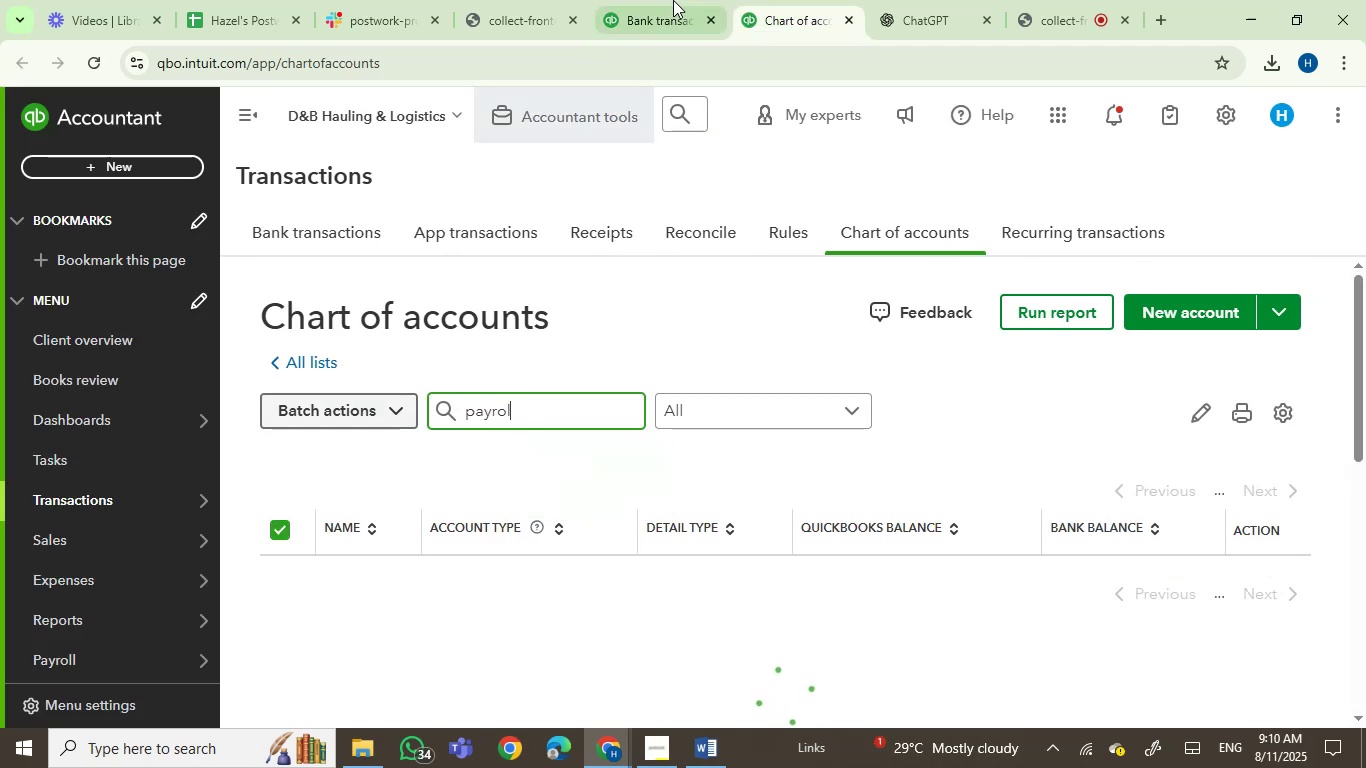 
left_click([644, 4])
 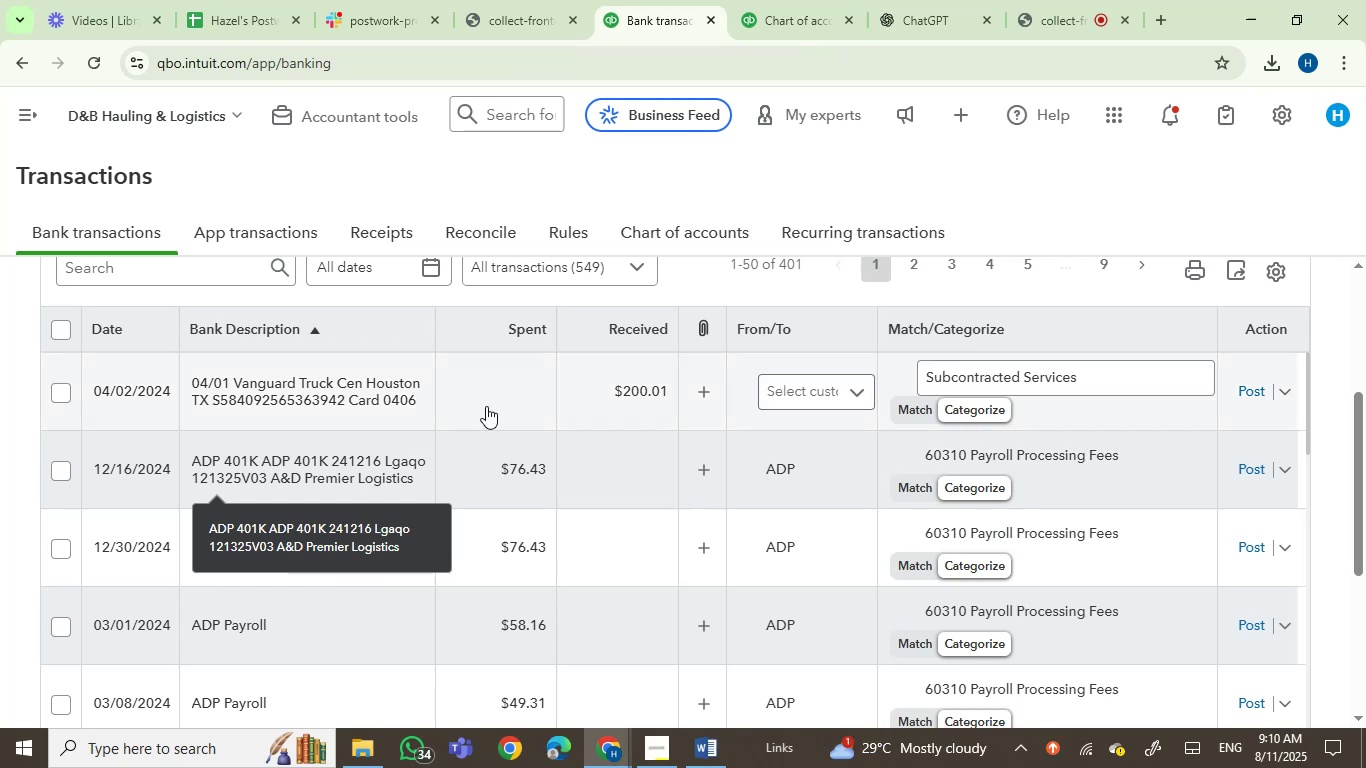 
left_click([790, 0])
 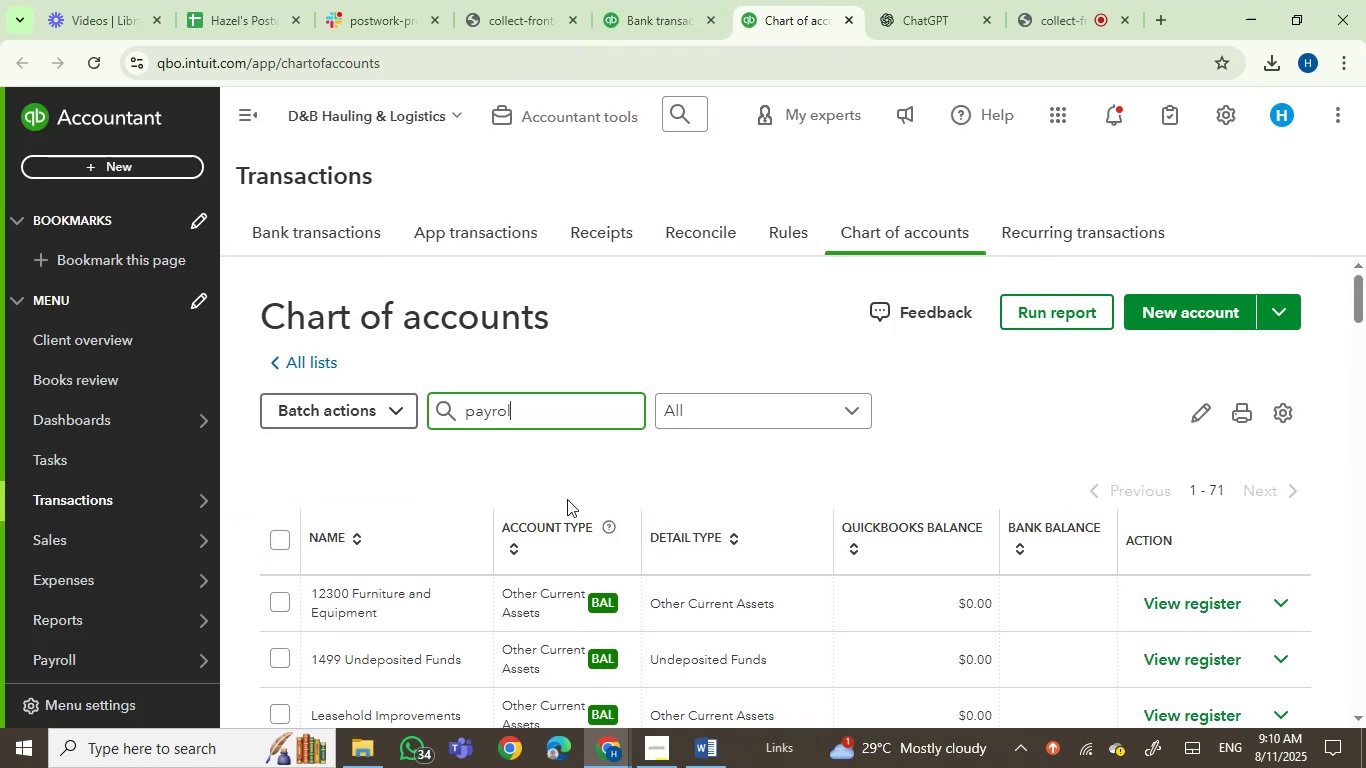 
scroll: coordinate [638, 492], scroll_direction: down, amount: 2.0
 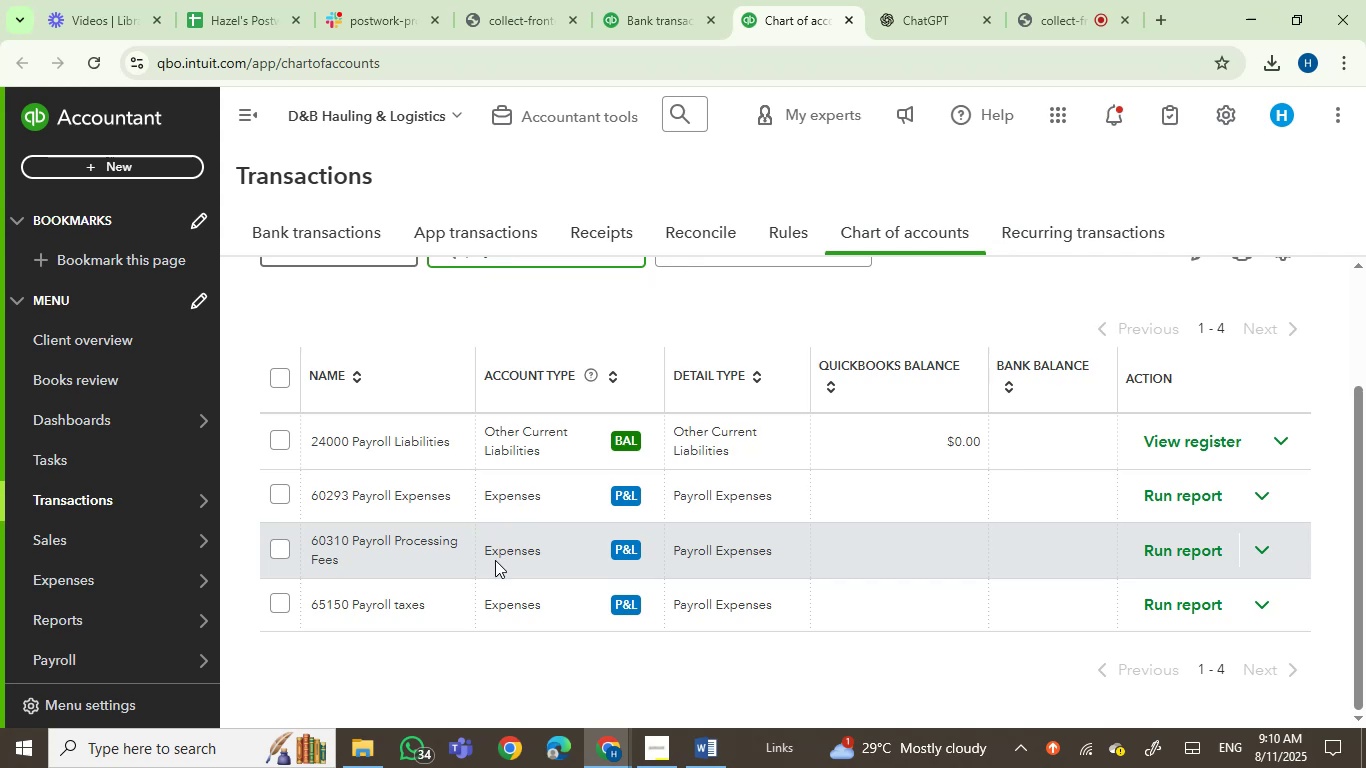 
wait(6.18)
 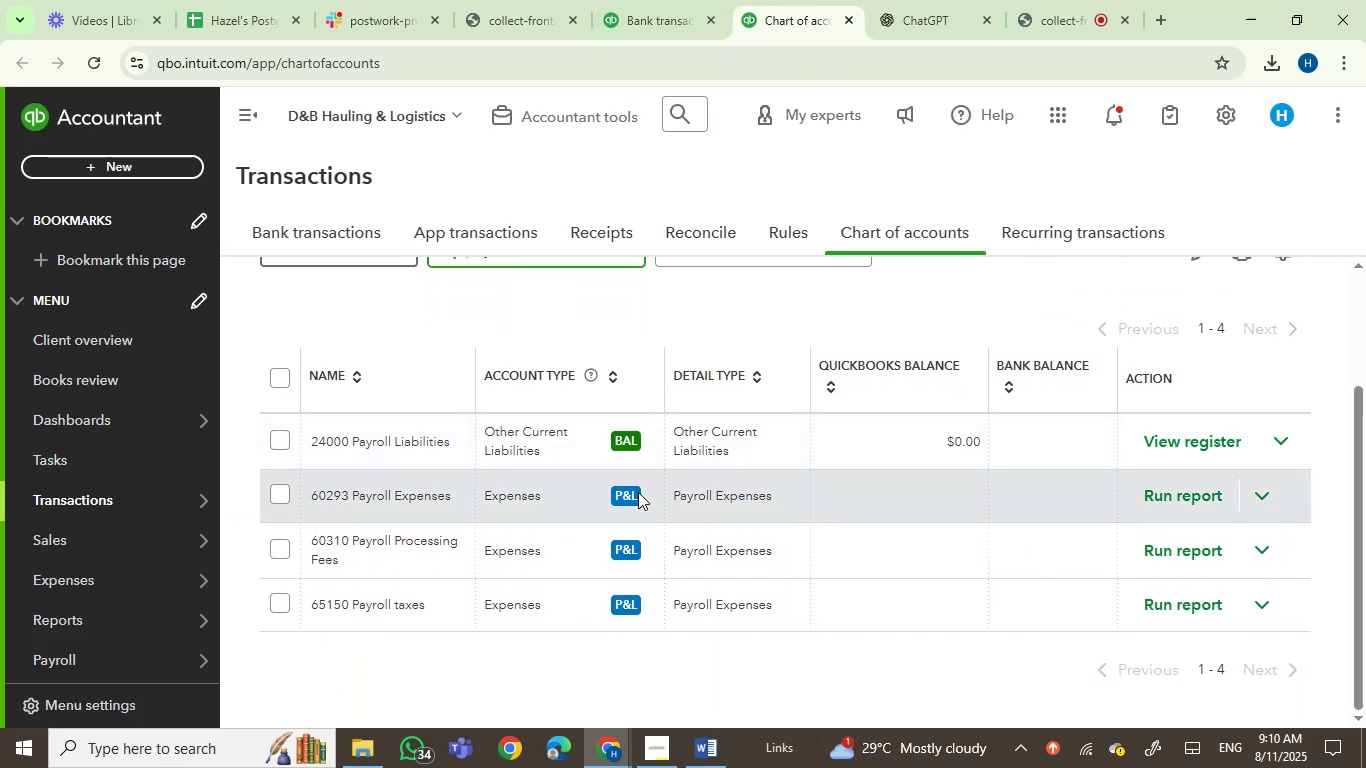 
mouse_move([652, 38])
 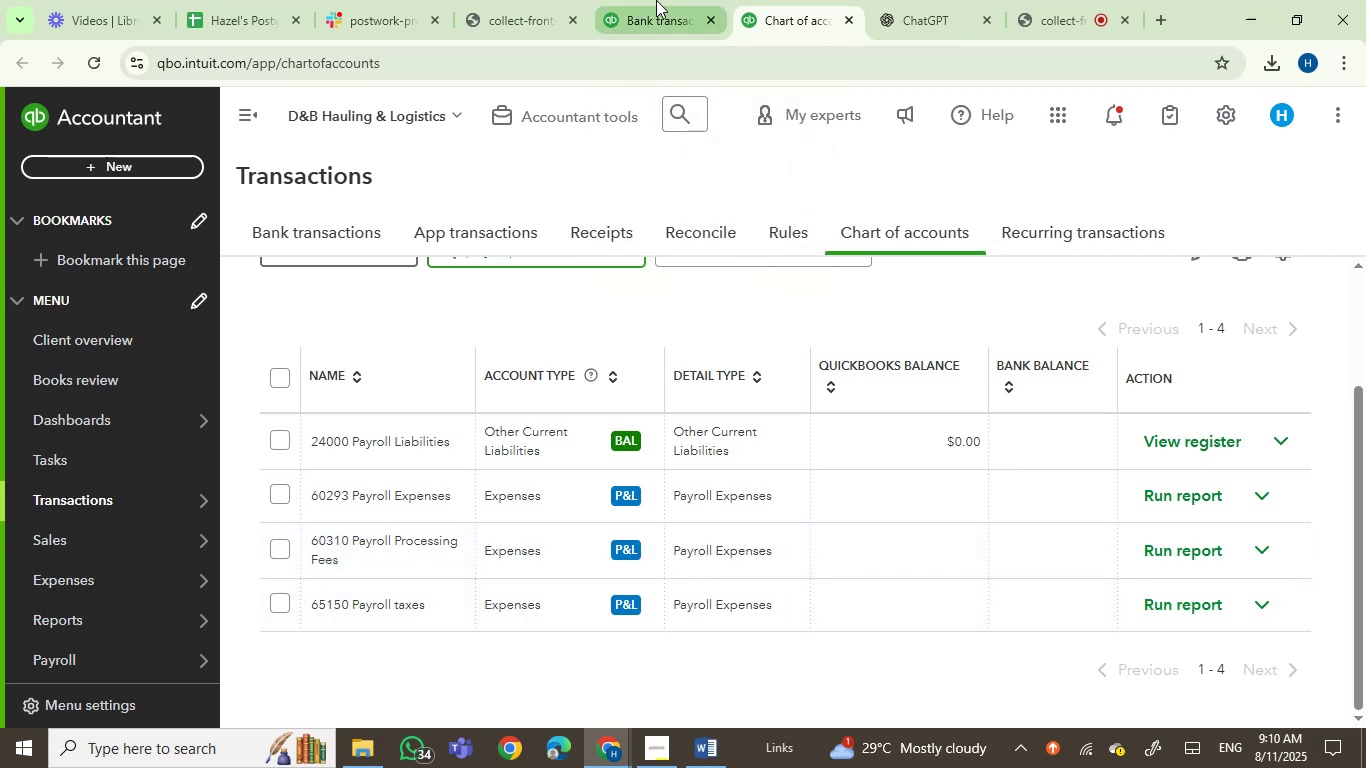 
left_click([655, 0])
 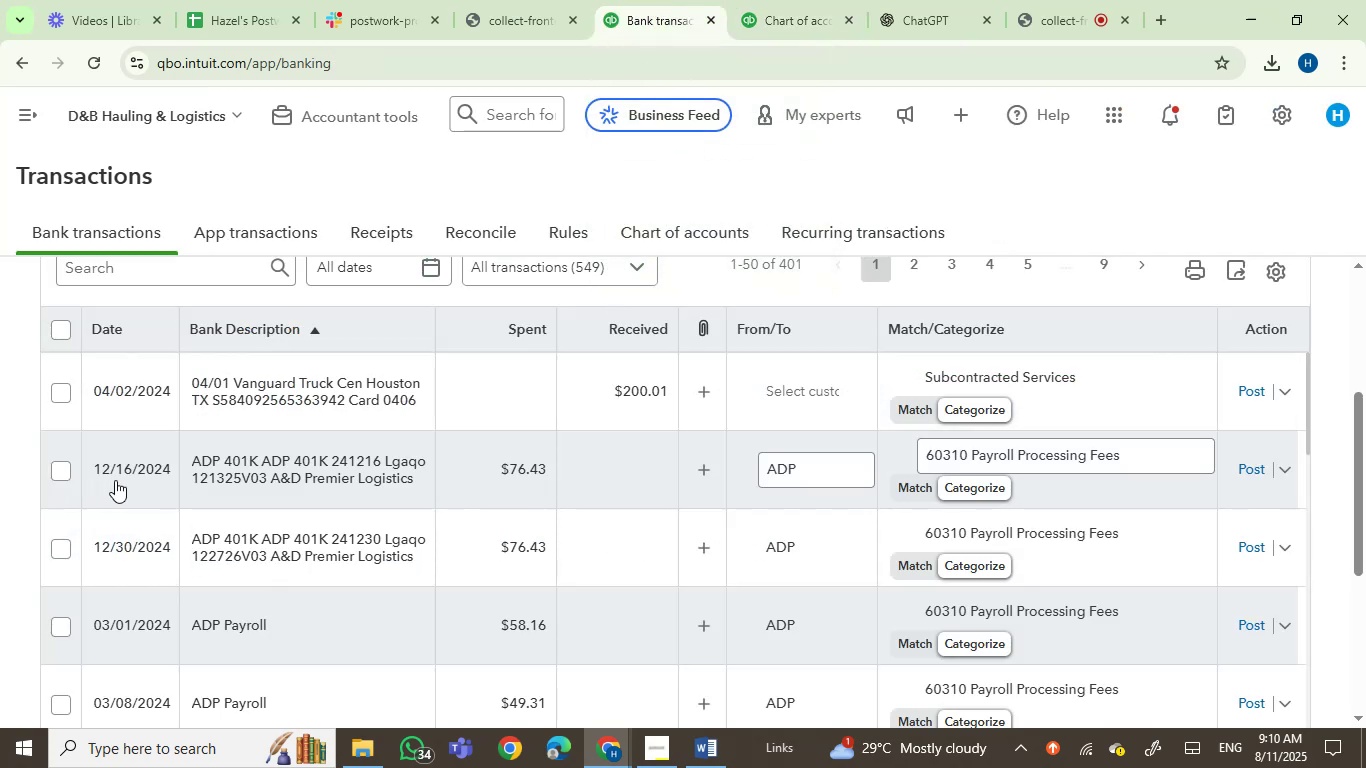 
scroll: coordinate [118, 583], scroll_direction: down, amount: 2.0
 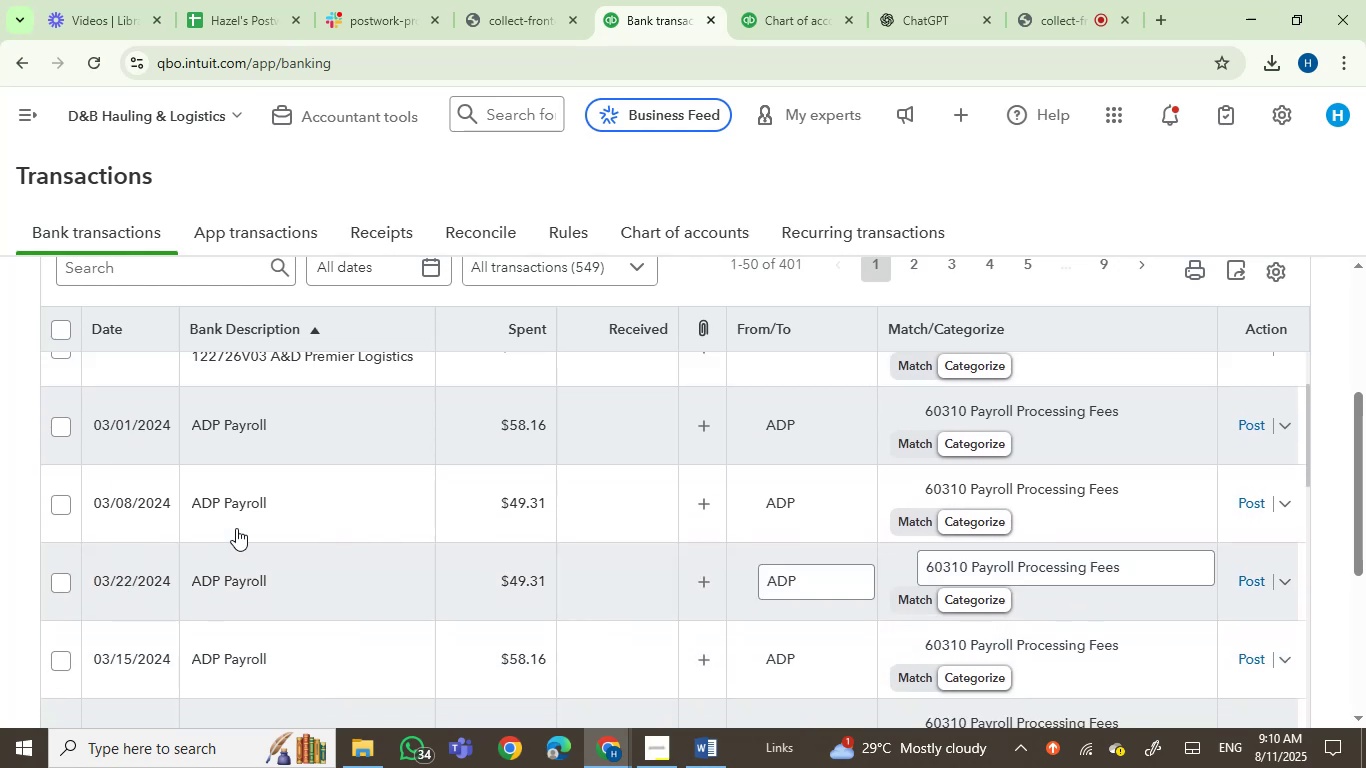 
left_click([264, 431])
 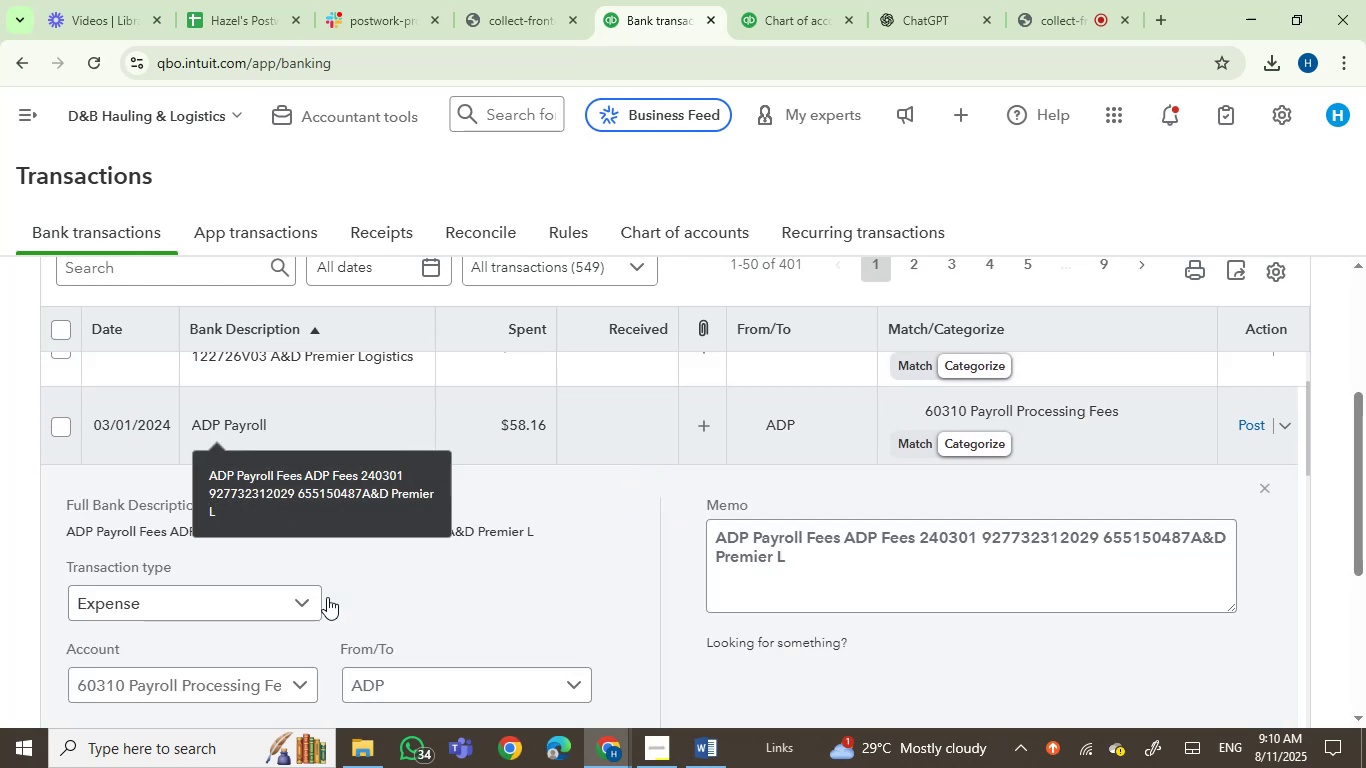 
scroll: coordinate [327, 597], scroll_direction: down, amount: 1.0
 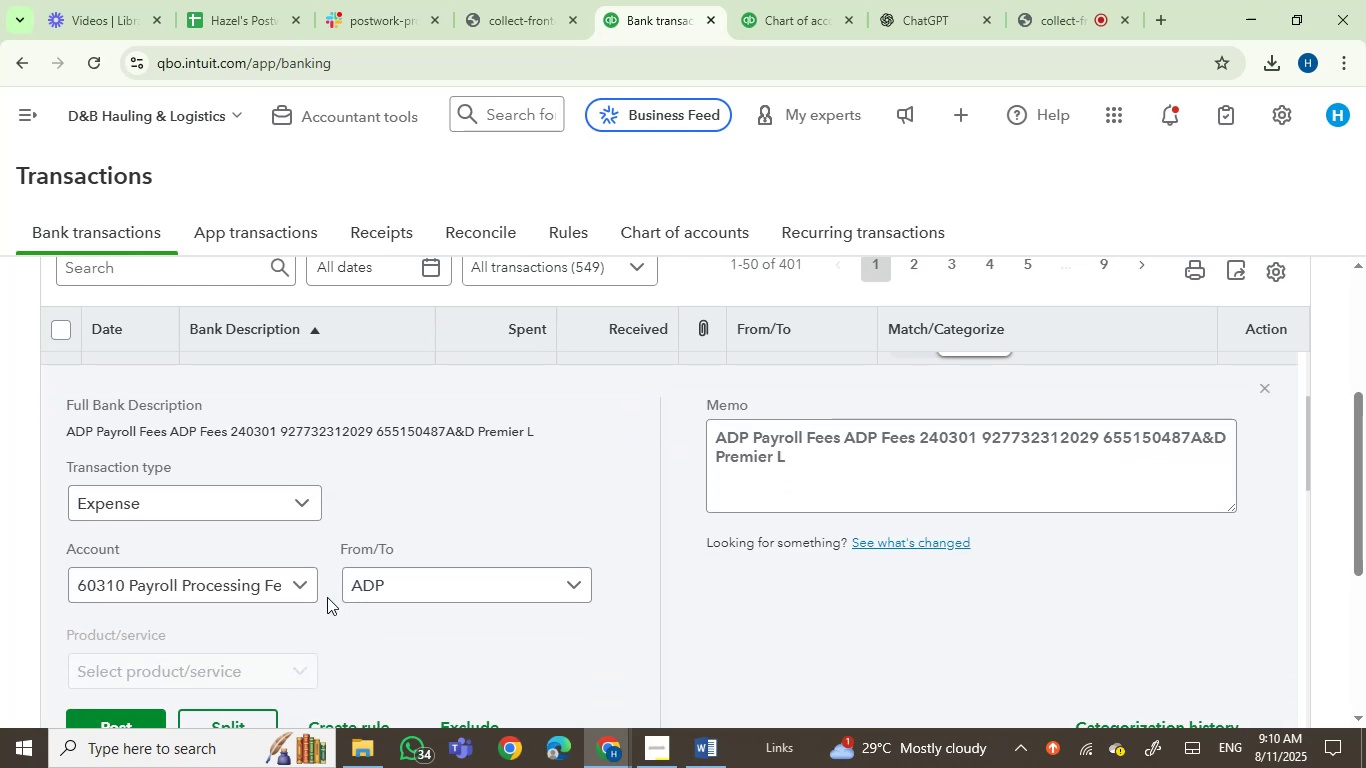 
wait(5.19)
 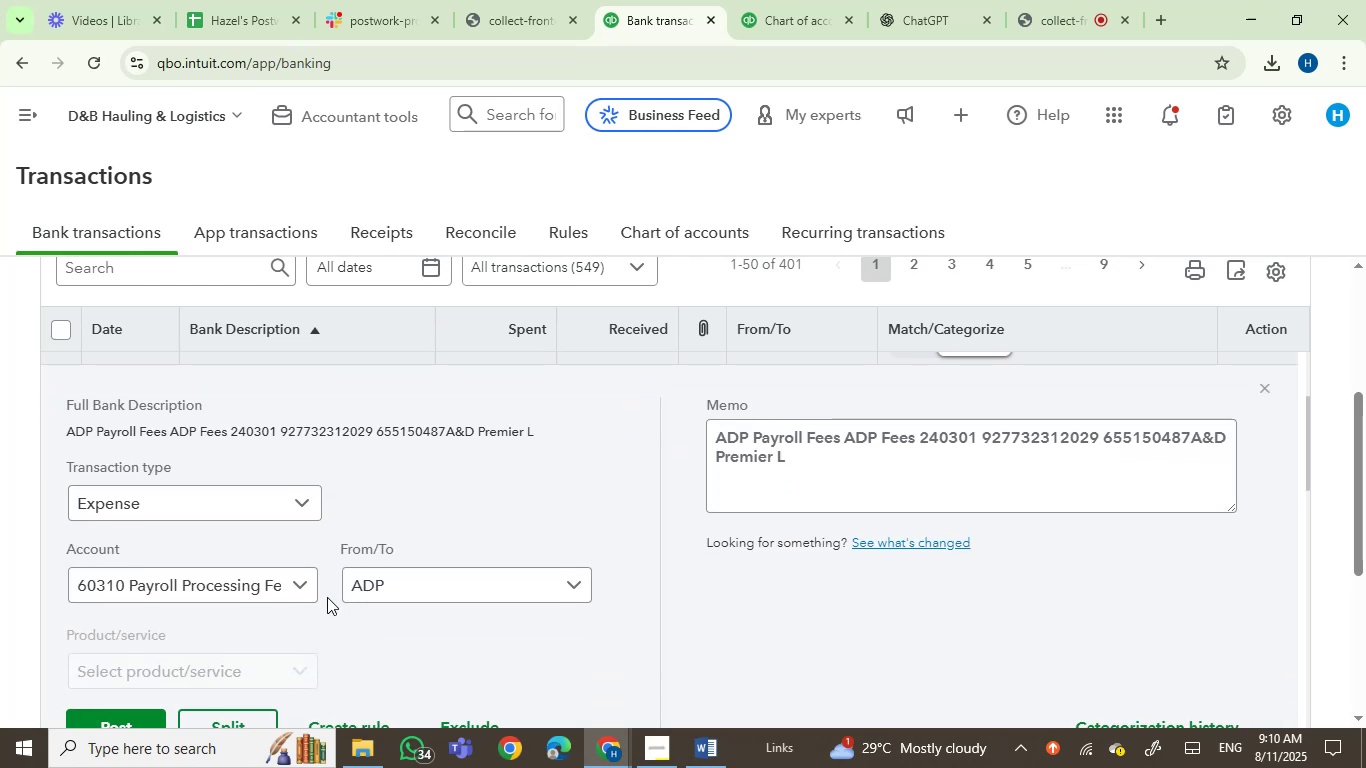 
scroll: coordinate [327, 597], scroll_direction: up, amount: 1.0
 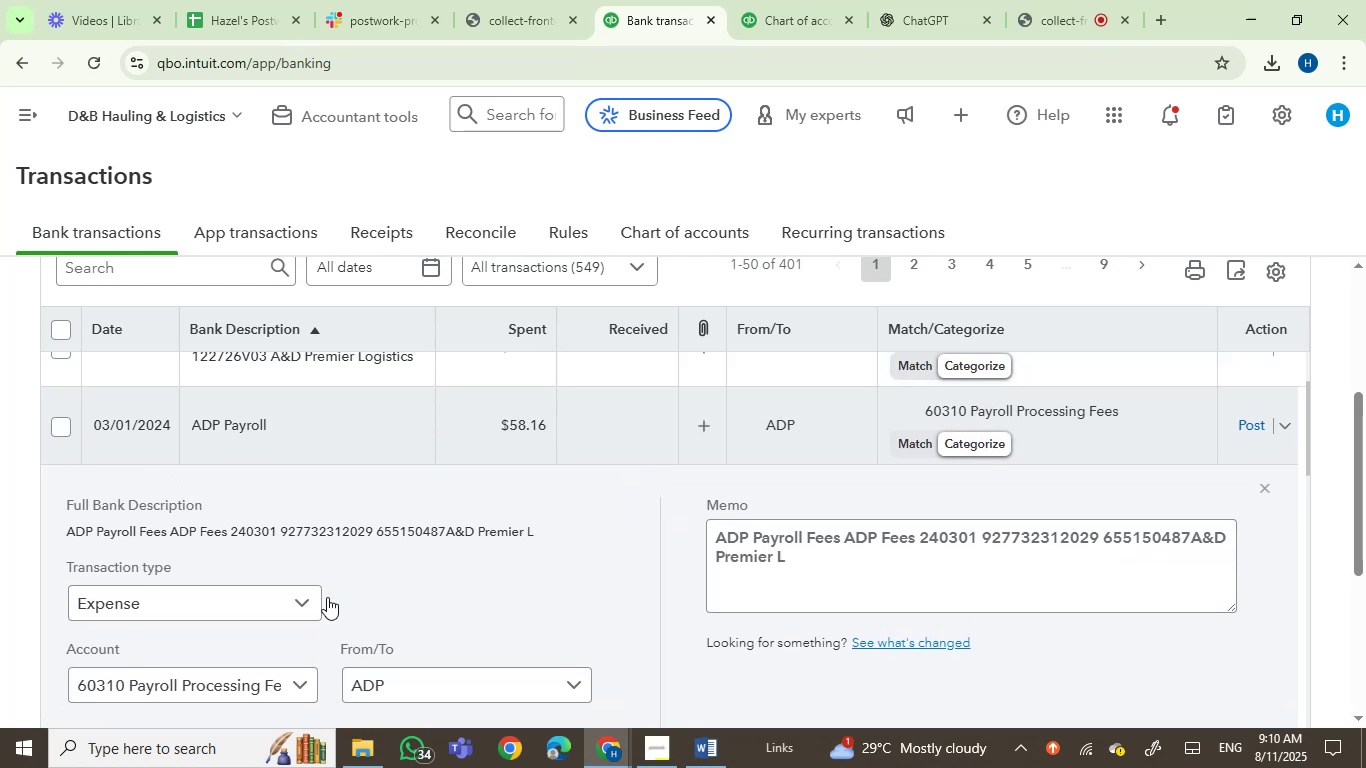 
scroll: coordinate [327, 597], scroll_direction: down, amount: 1.0
 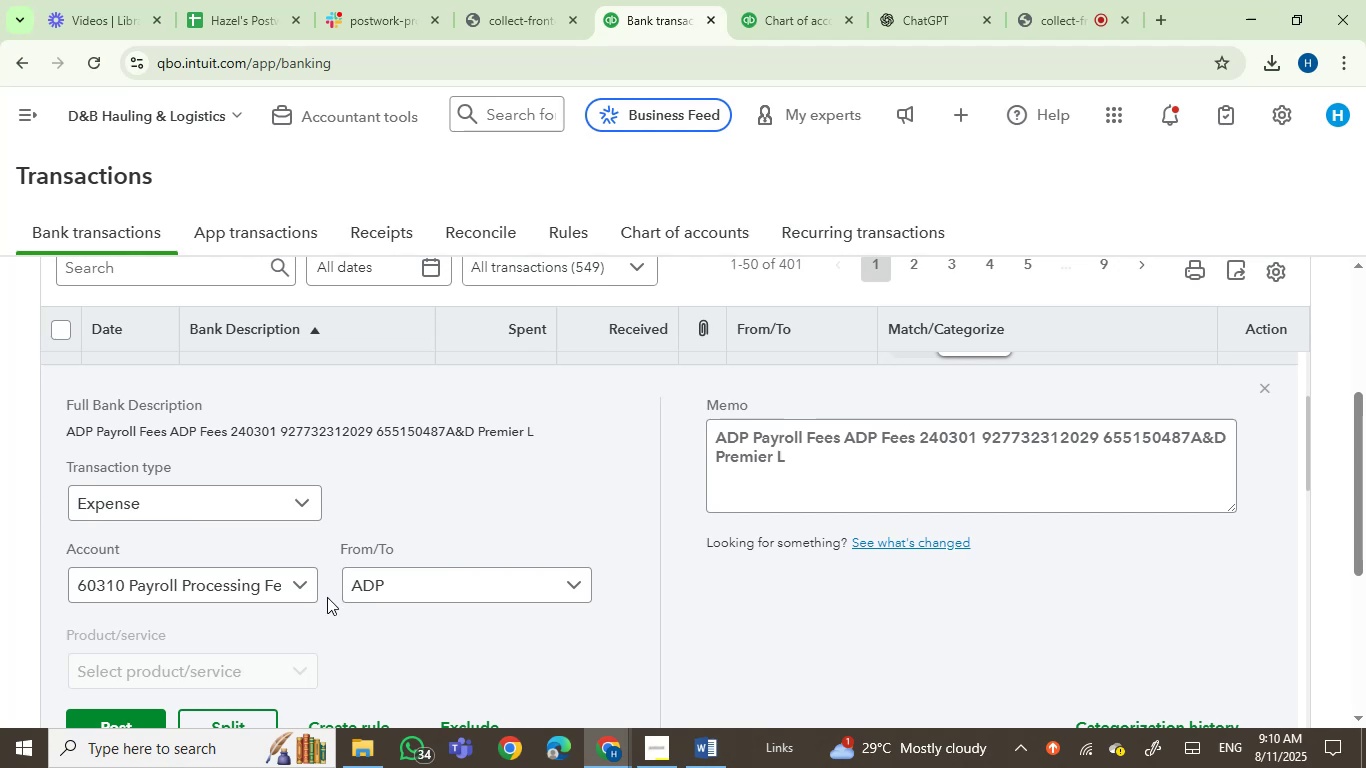 
scroll: coordinate [327, 597], scroll_direction: up, amount: 1.0
 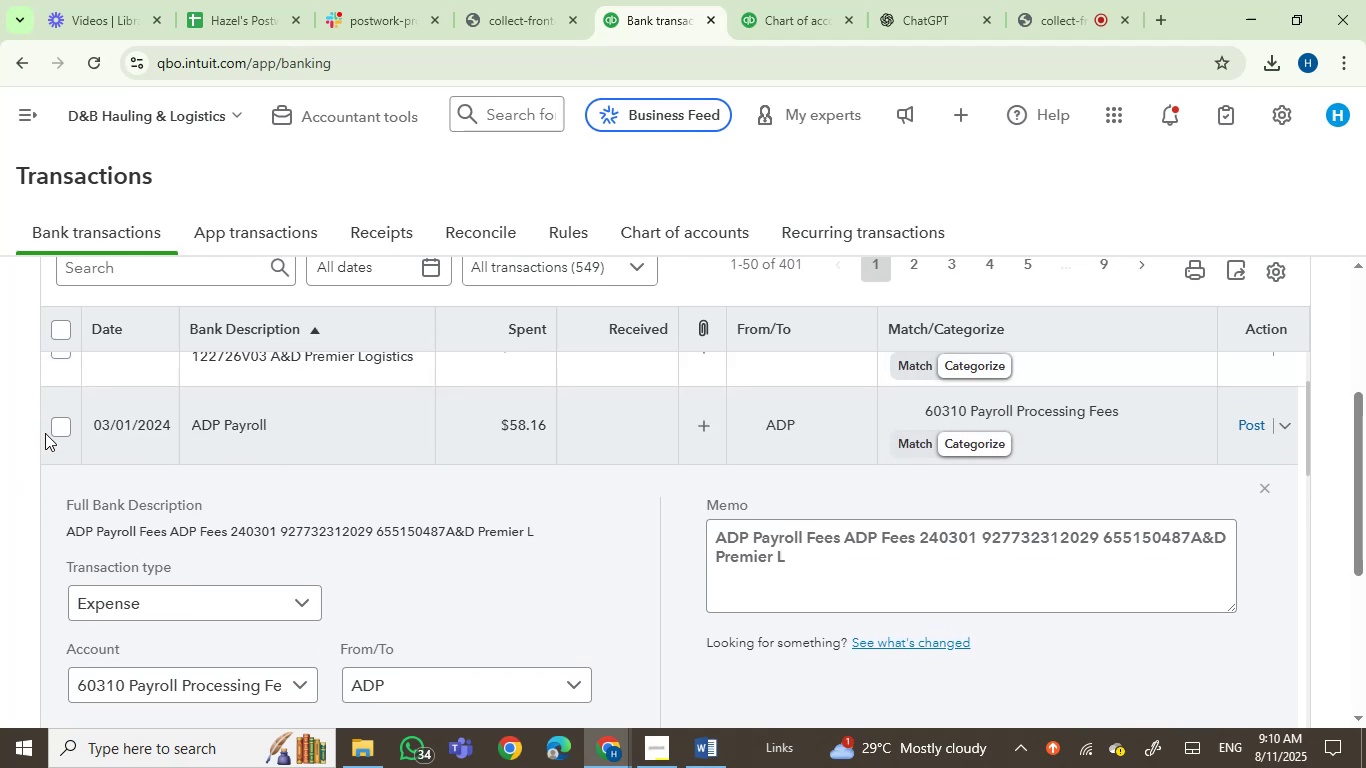 
left_click([55, 424])
 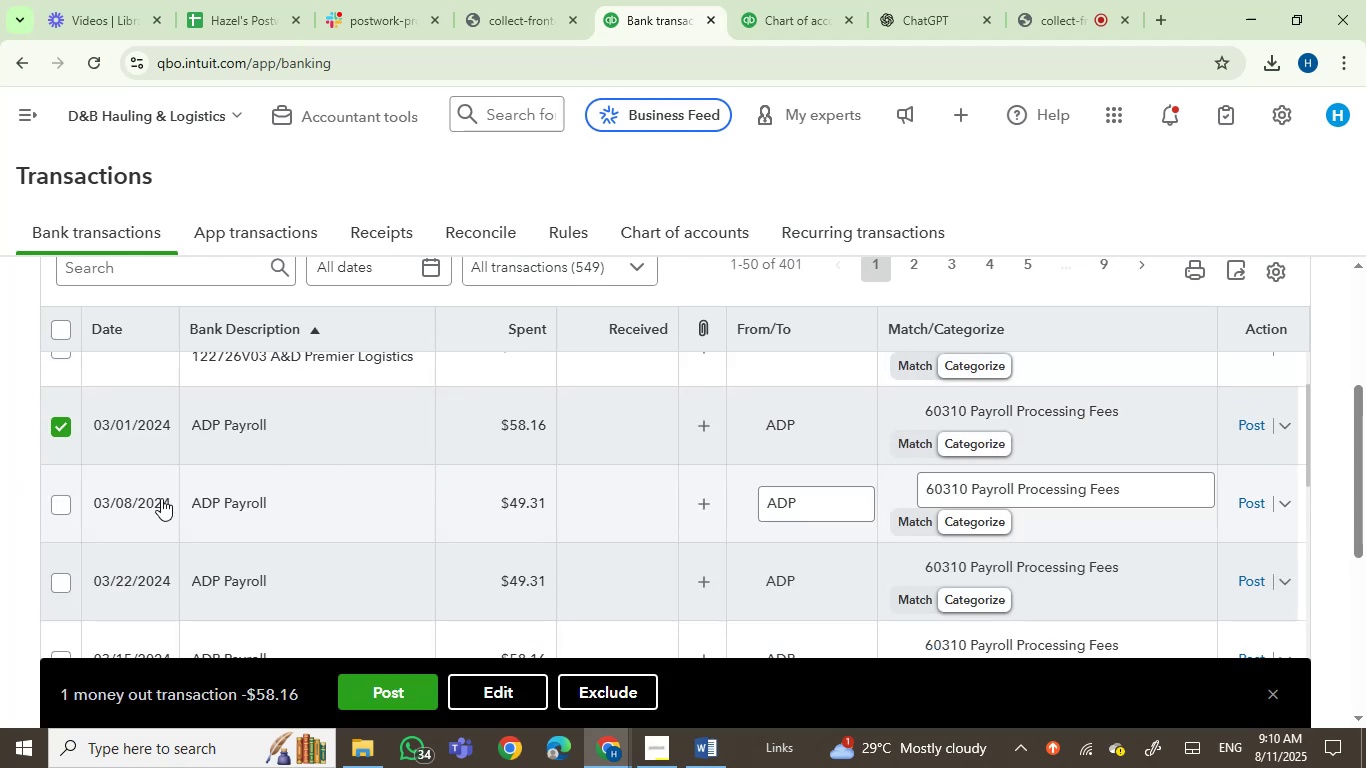 
left_click([254, 503])
 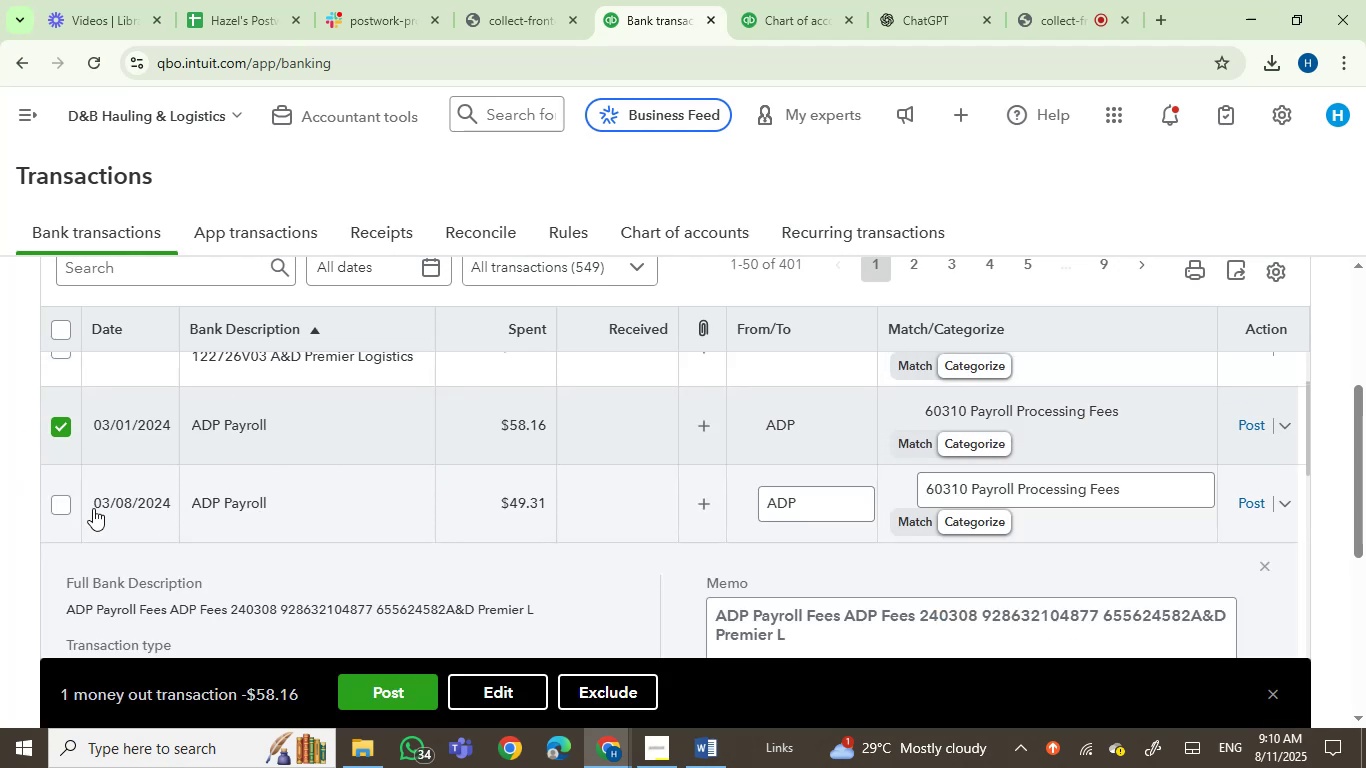 
scroll: coordinate [356, 496], scroll_direction: down, amount: 1.0
 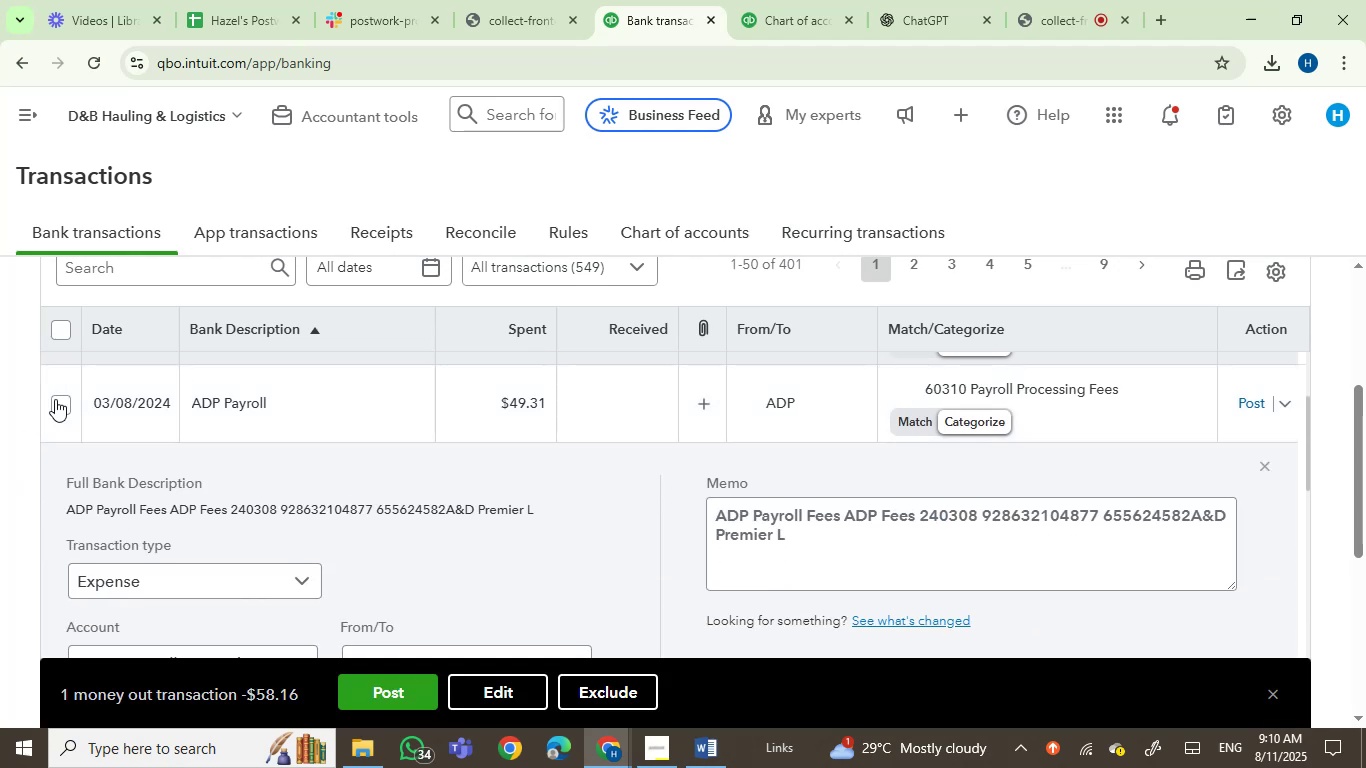 
left_click([58, 400])
 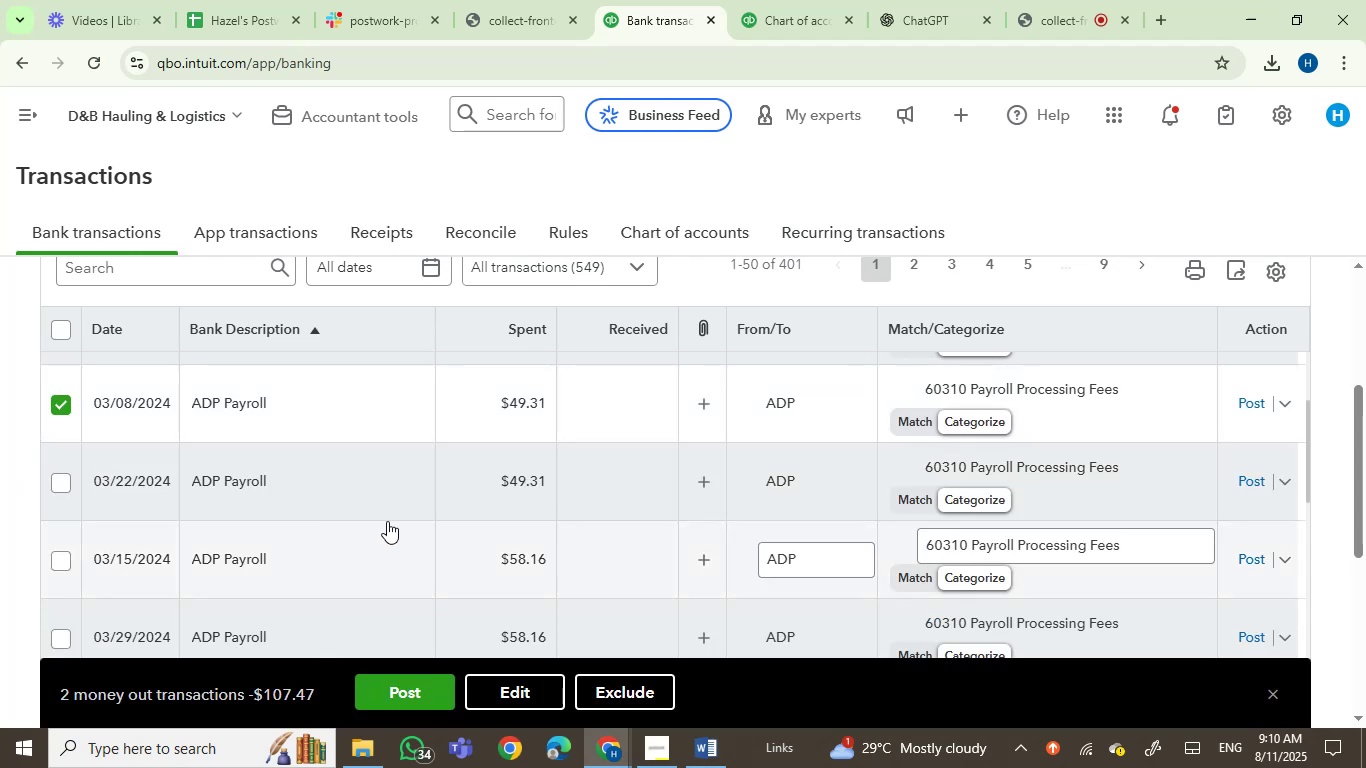 
left_click([389, 485])
 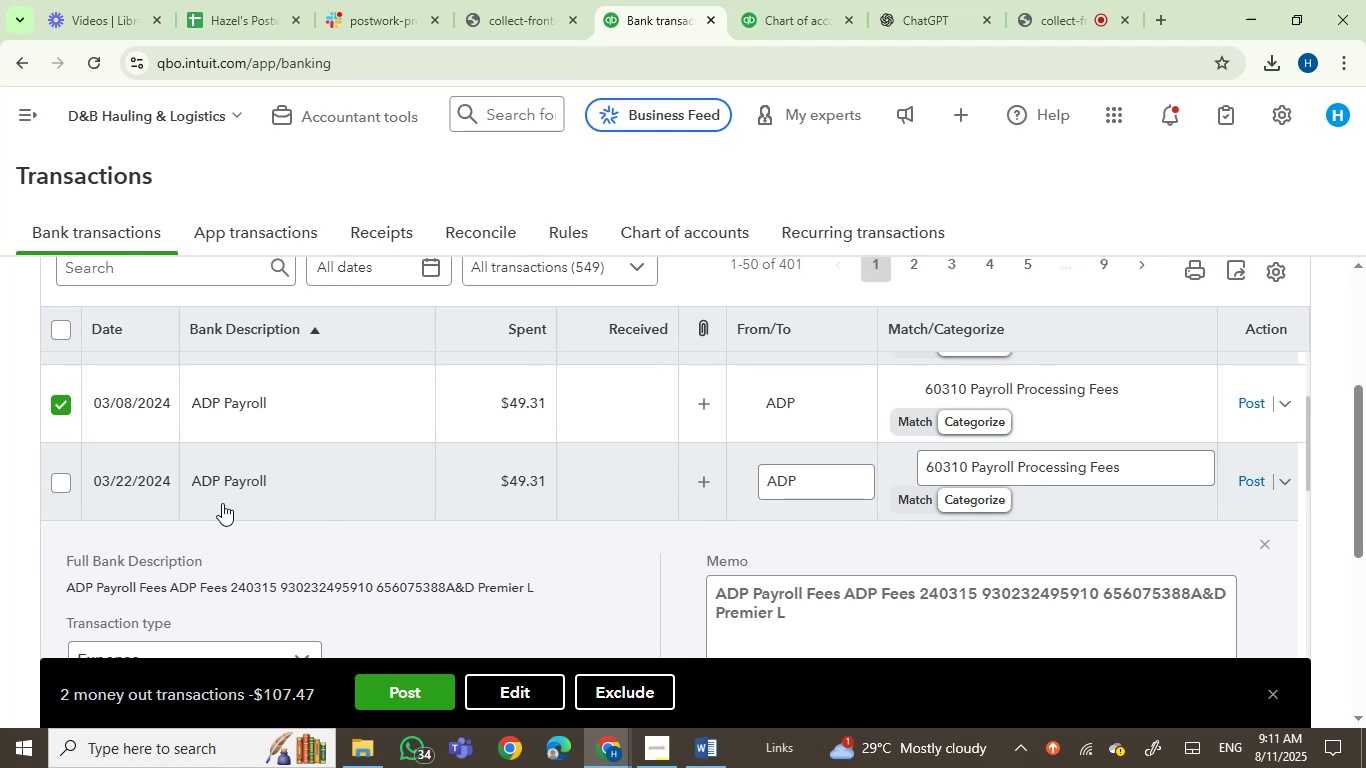 
left_click([64, 488])
 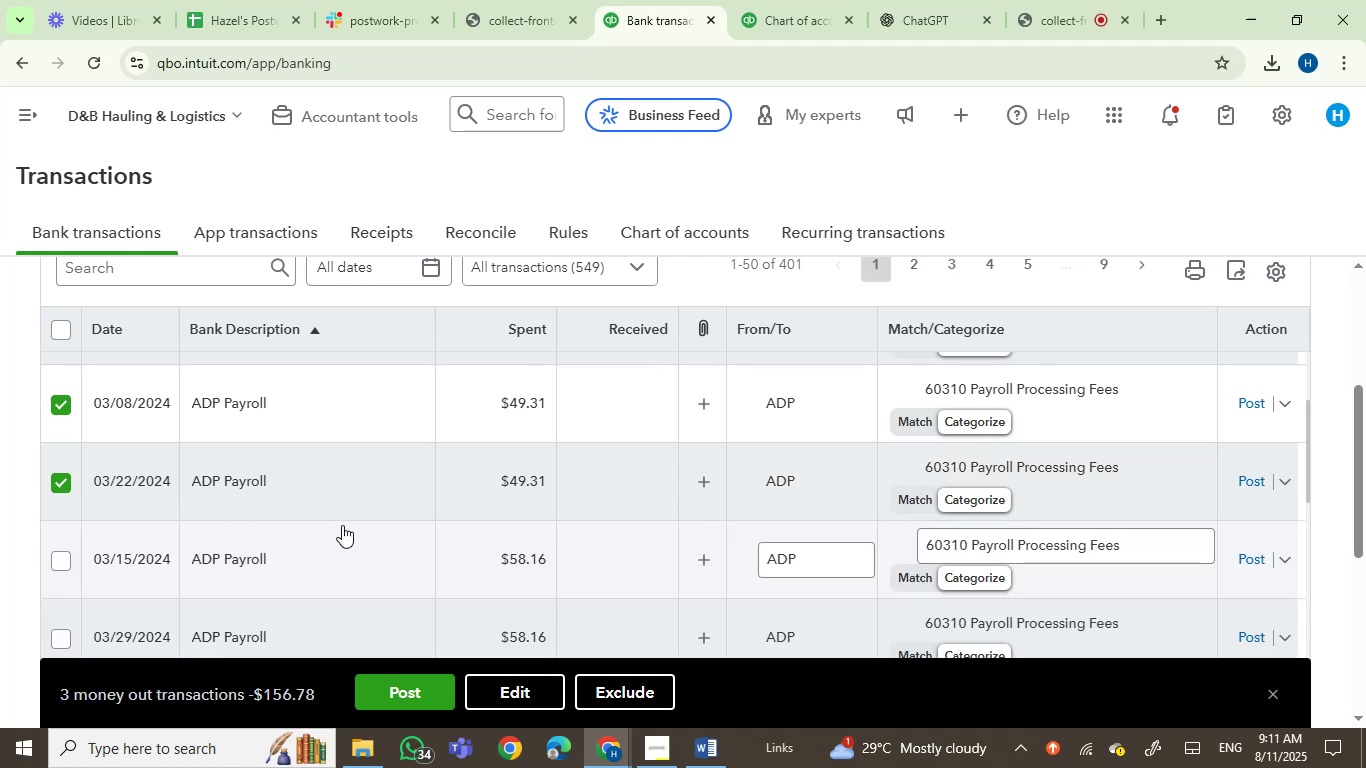 
left_click([311, 562])
 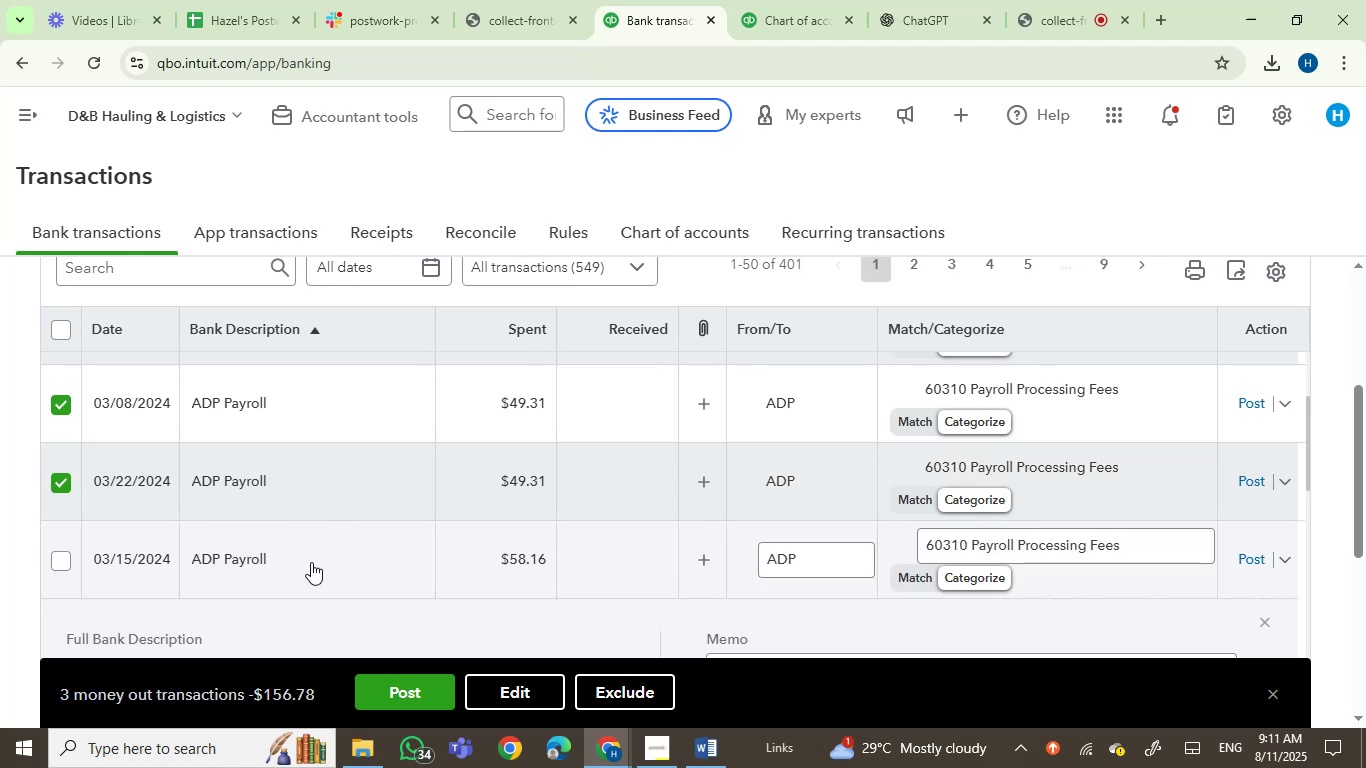 
scroll: coordinate [311, 562], scroll_direction: down, amount: 1.0
 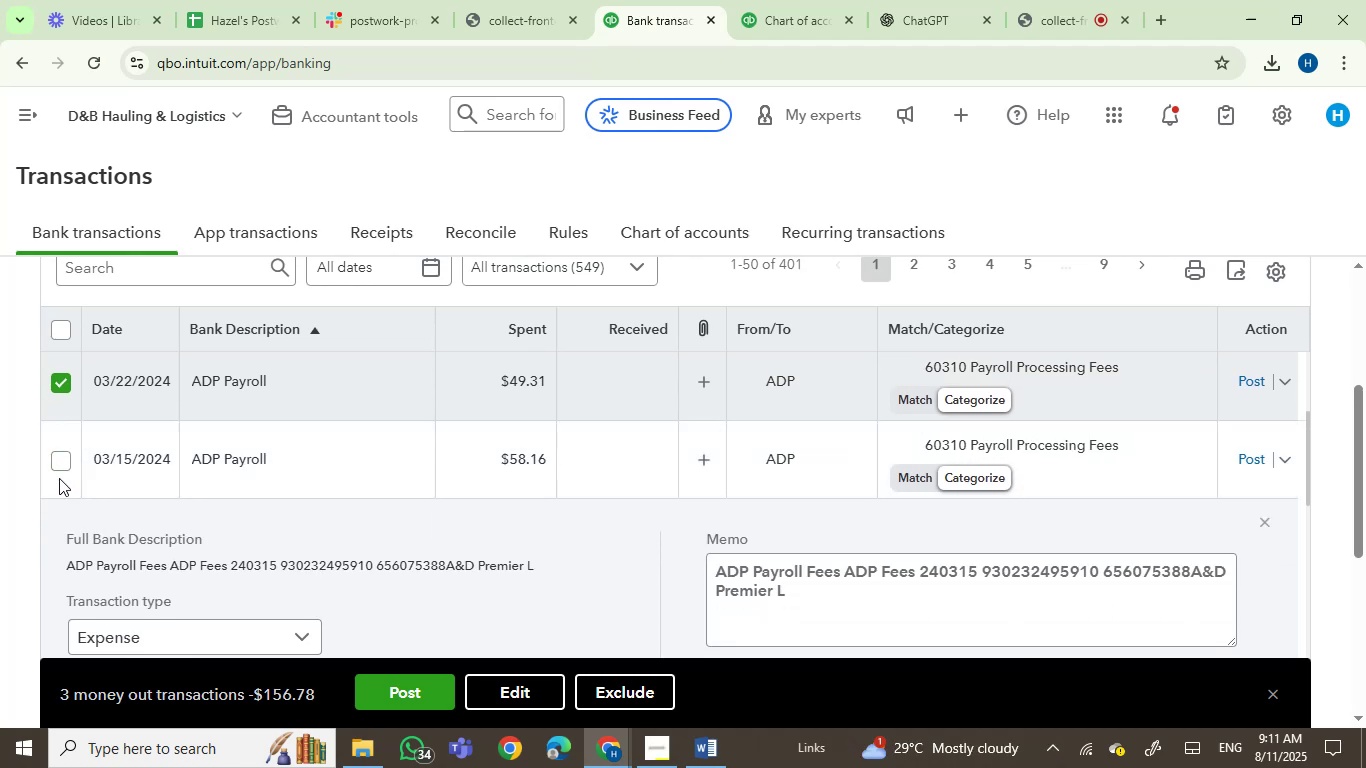 
left_click([59, 464])
 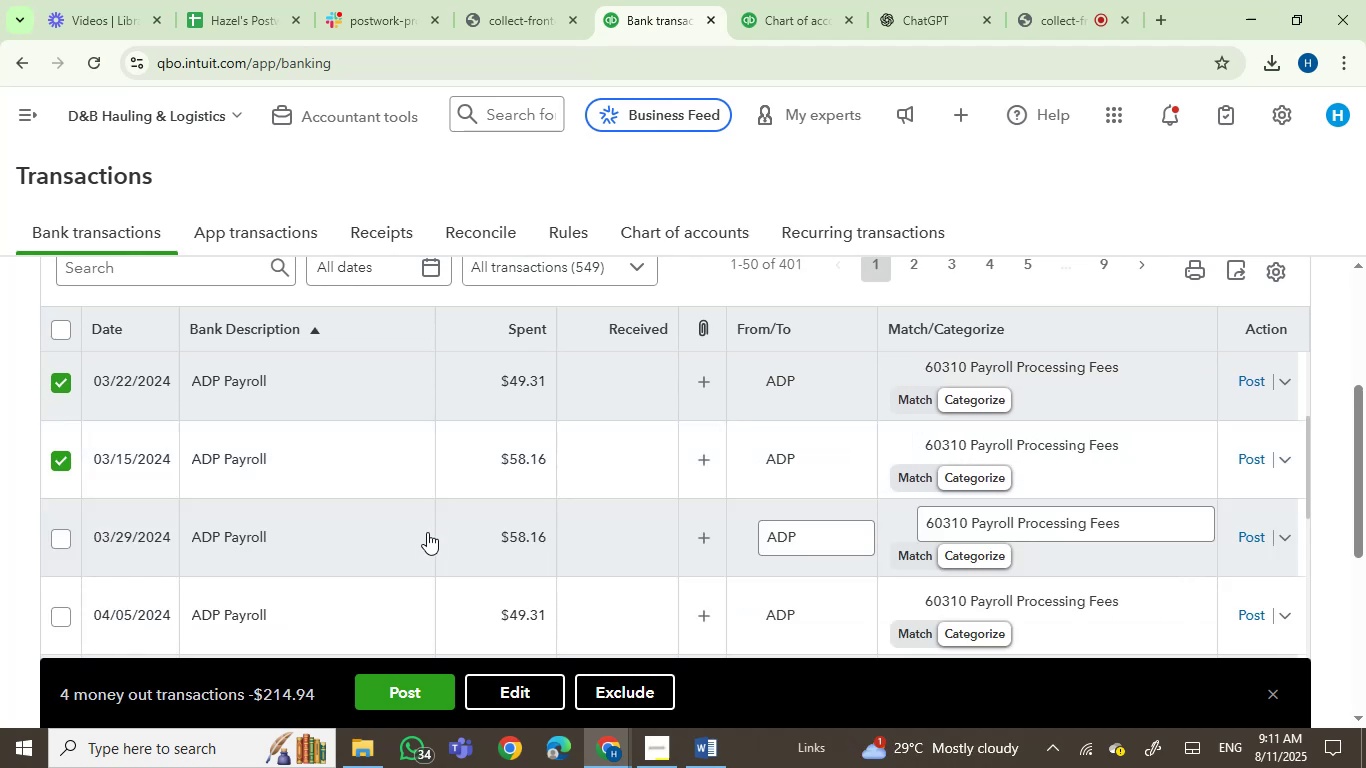 
left_click([309, 532])
 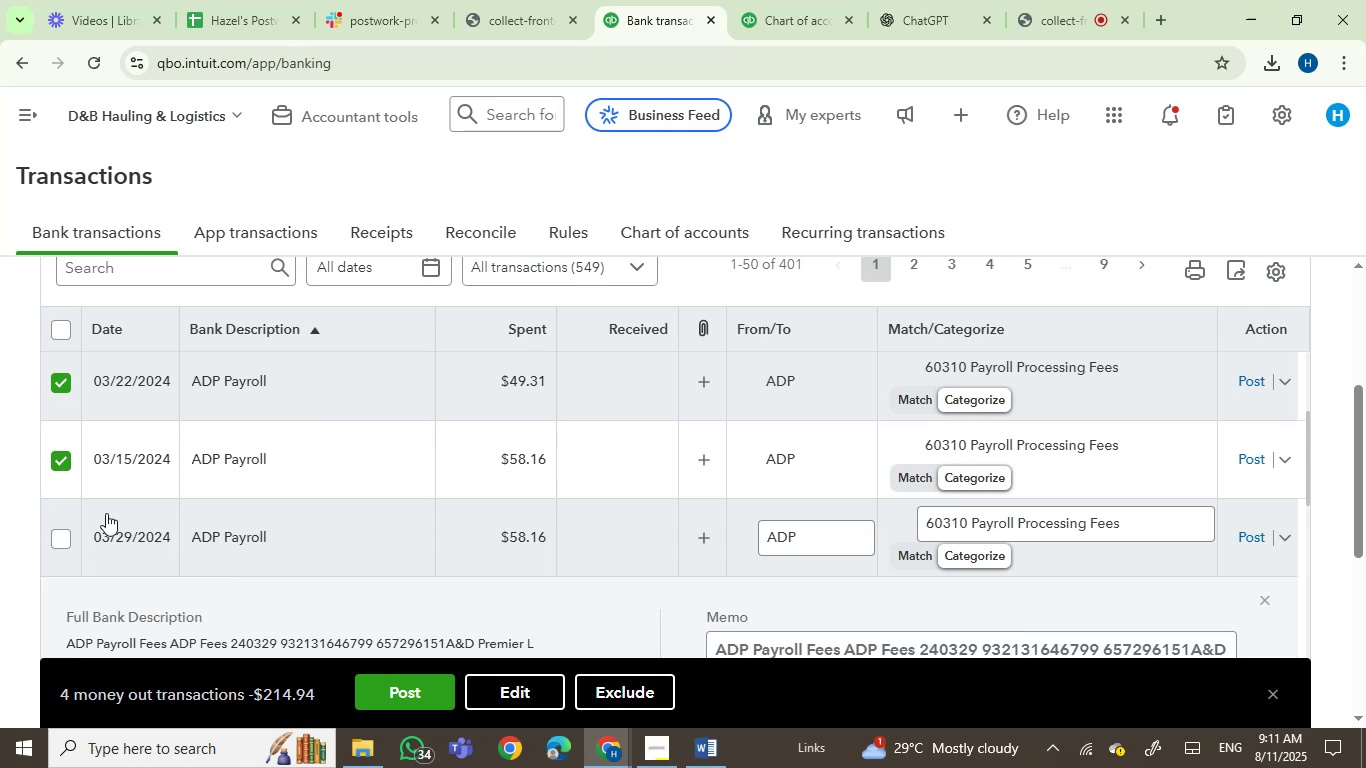 
left_click([66, 539])
 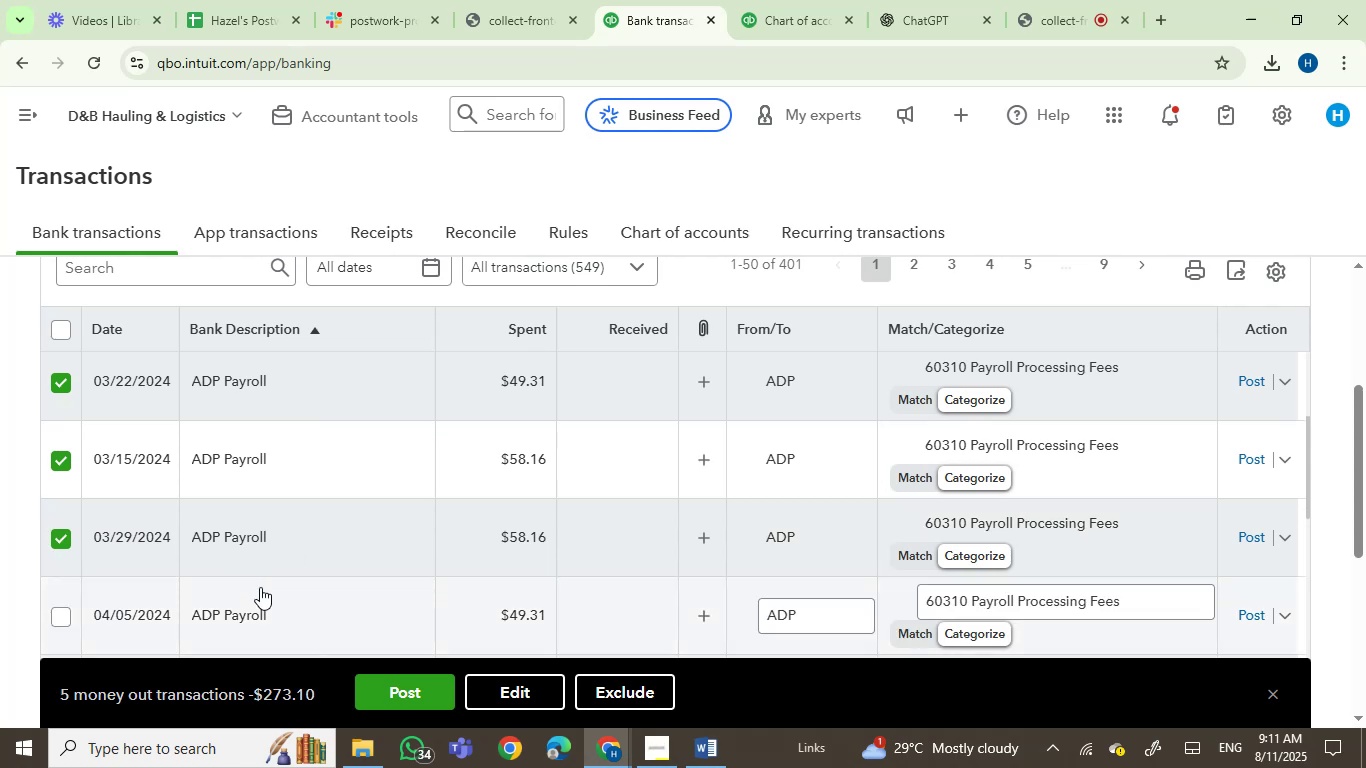 
left_click([259, 609])
 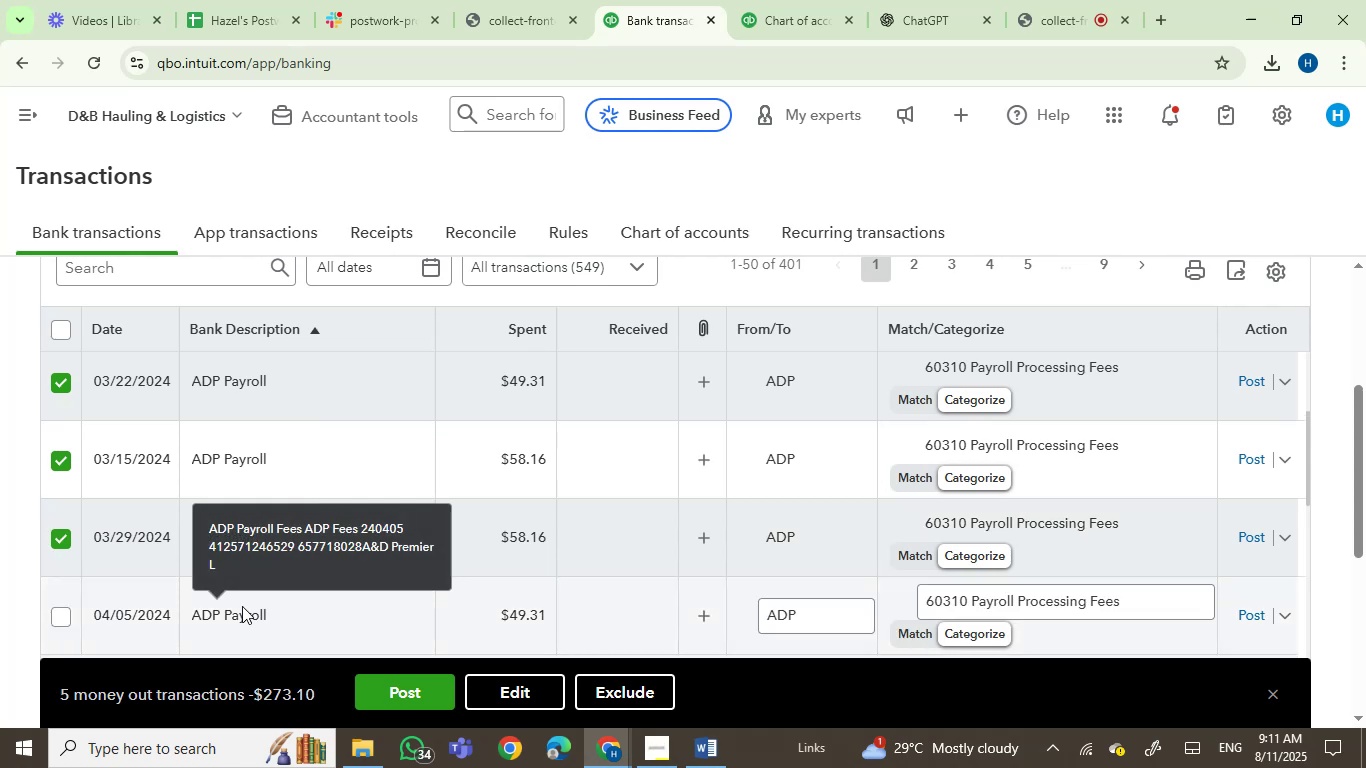 
scroll: coordinate [201, 506], scroll_direction: down, amount: 2.0
 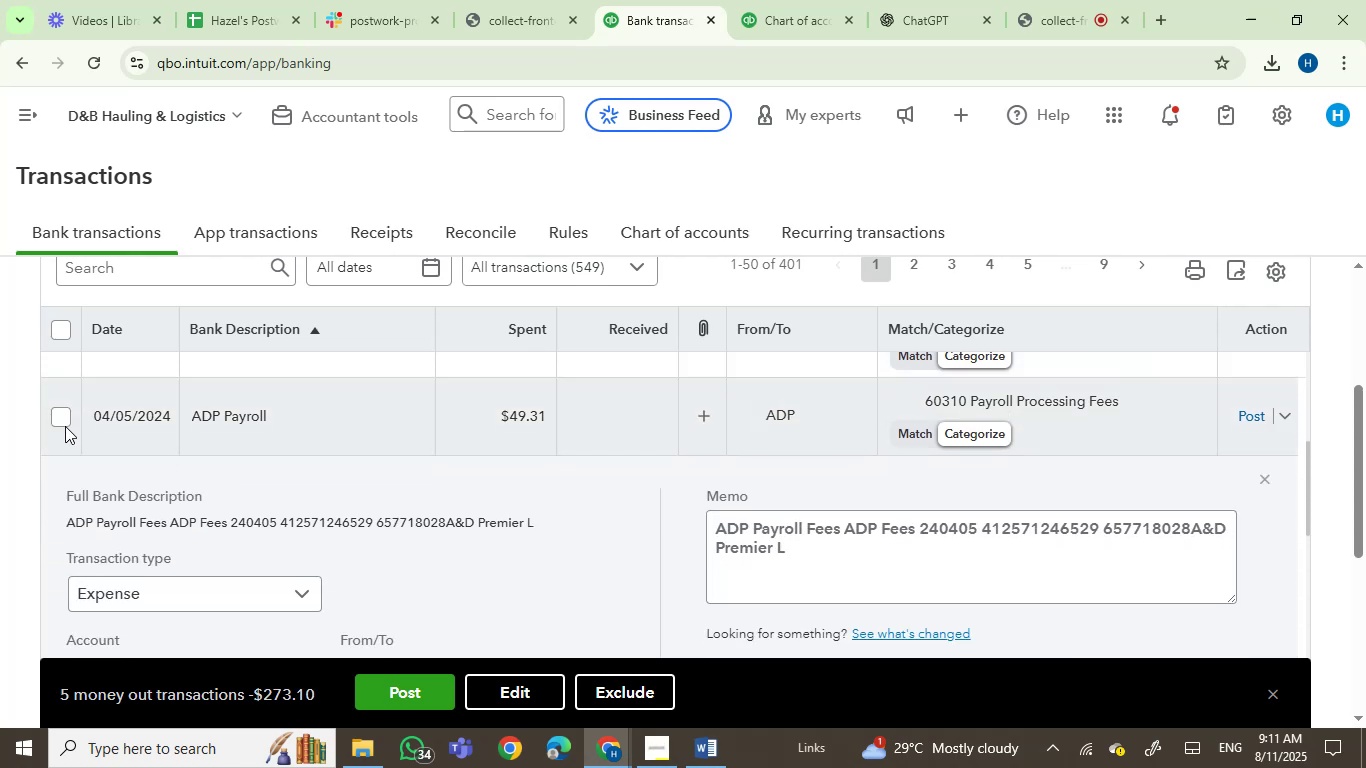 
left_click([62, 418])
 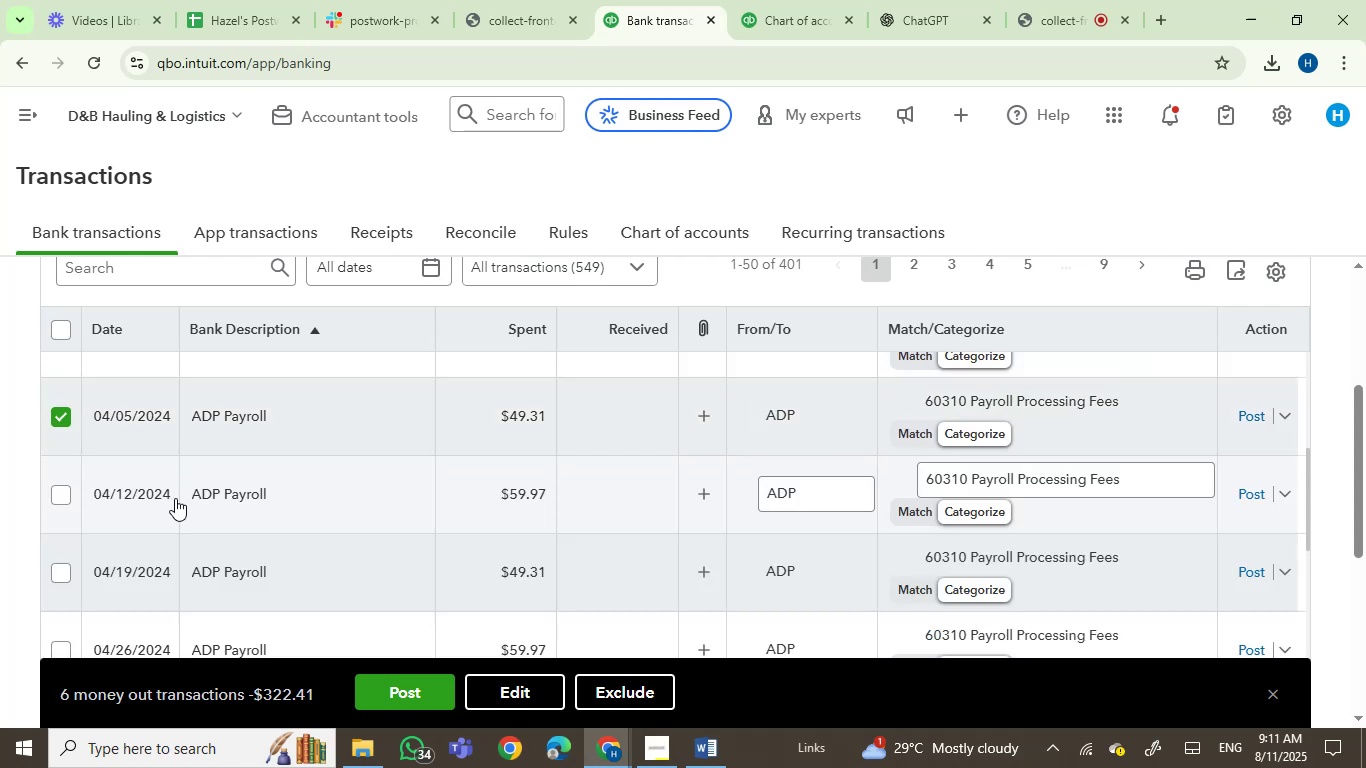 
left_click([292, 514])
 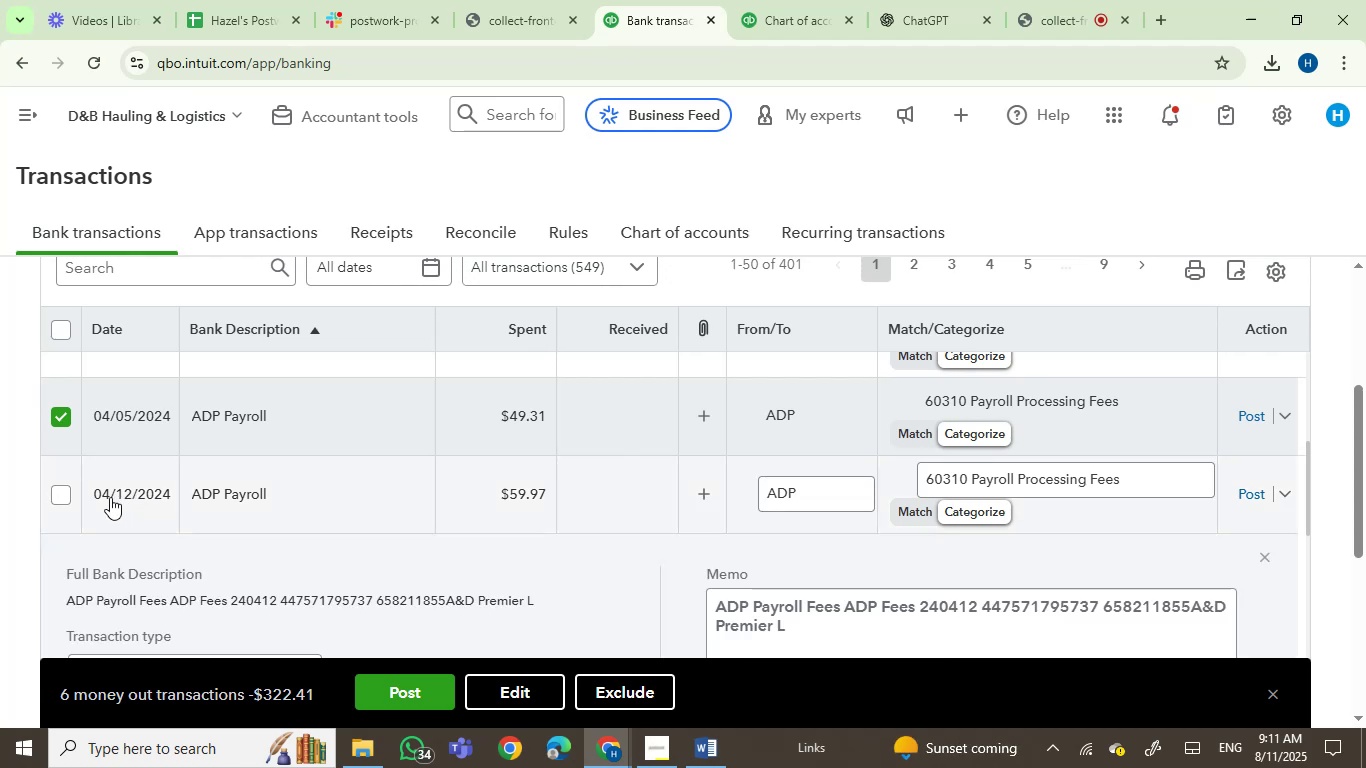 
left_click([53, 487])
 